 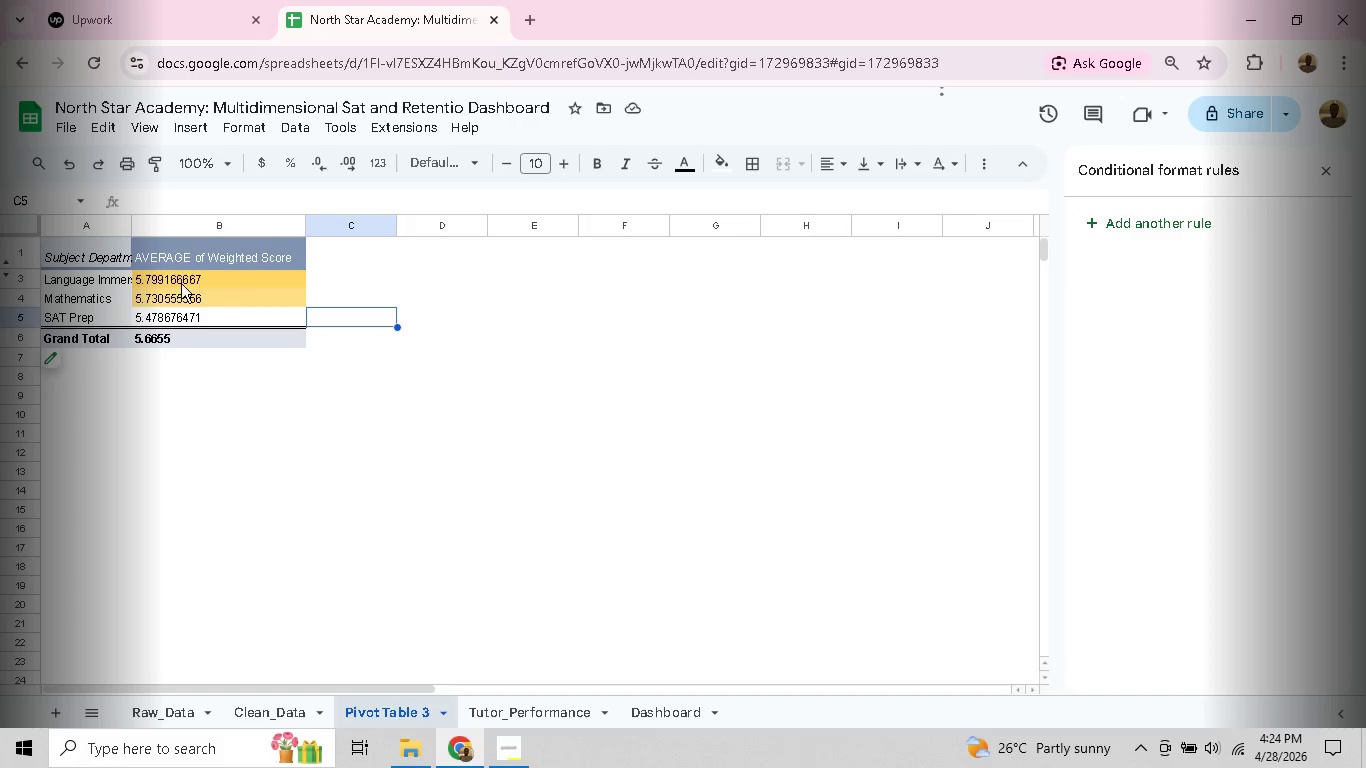 
key(Control+Z)
 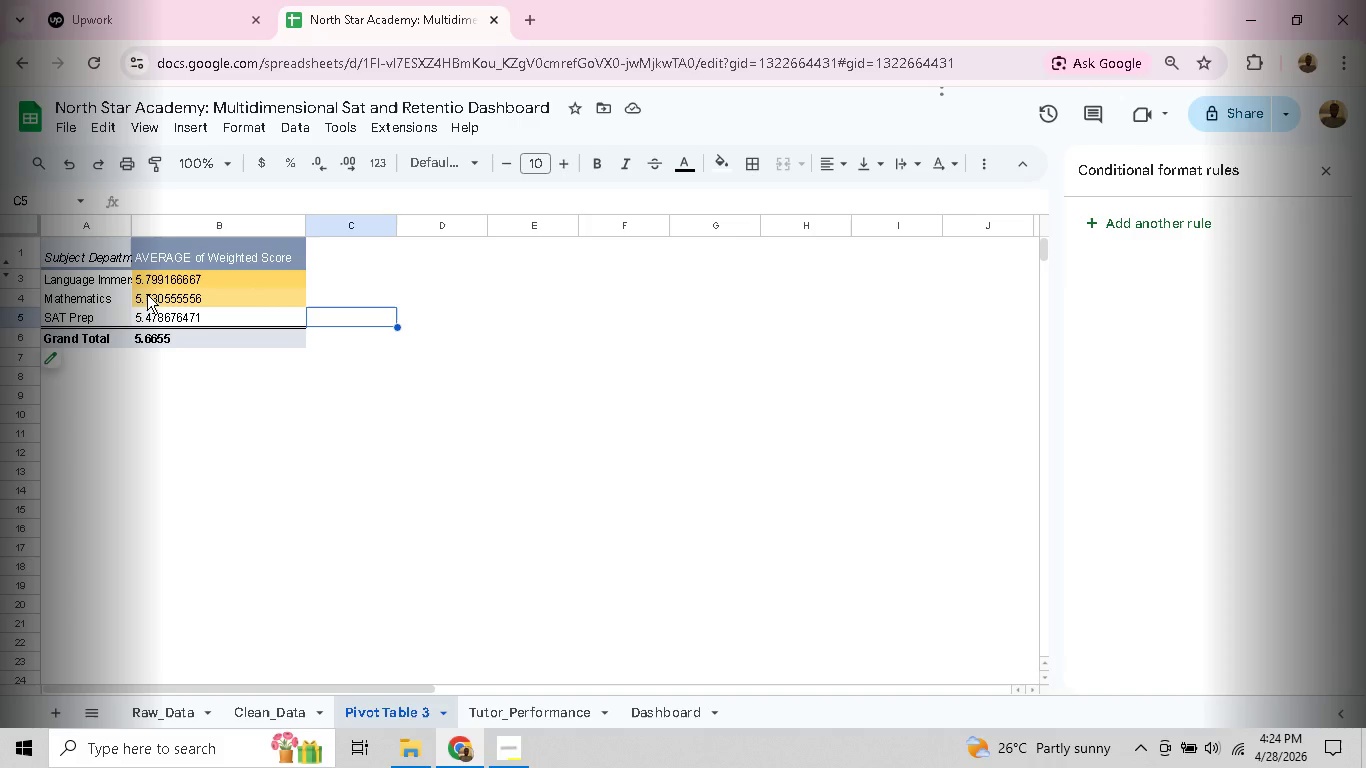 
key(Control+Z)
 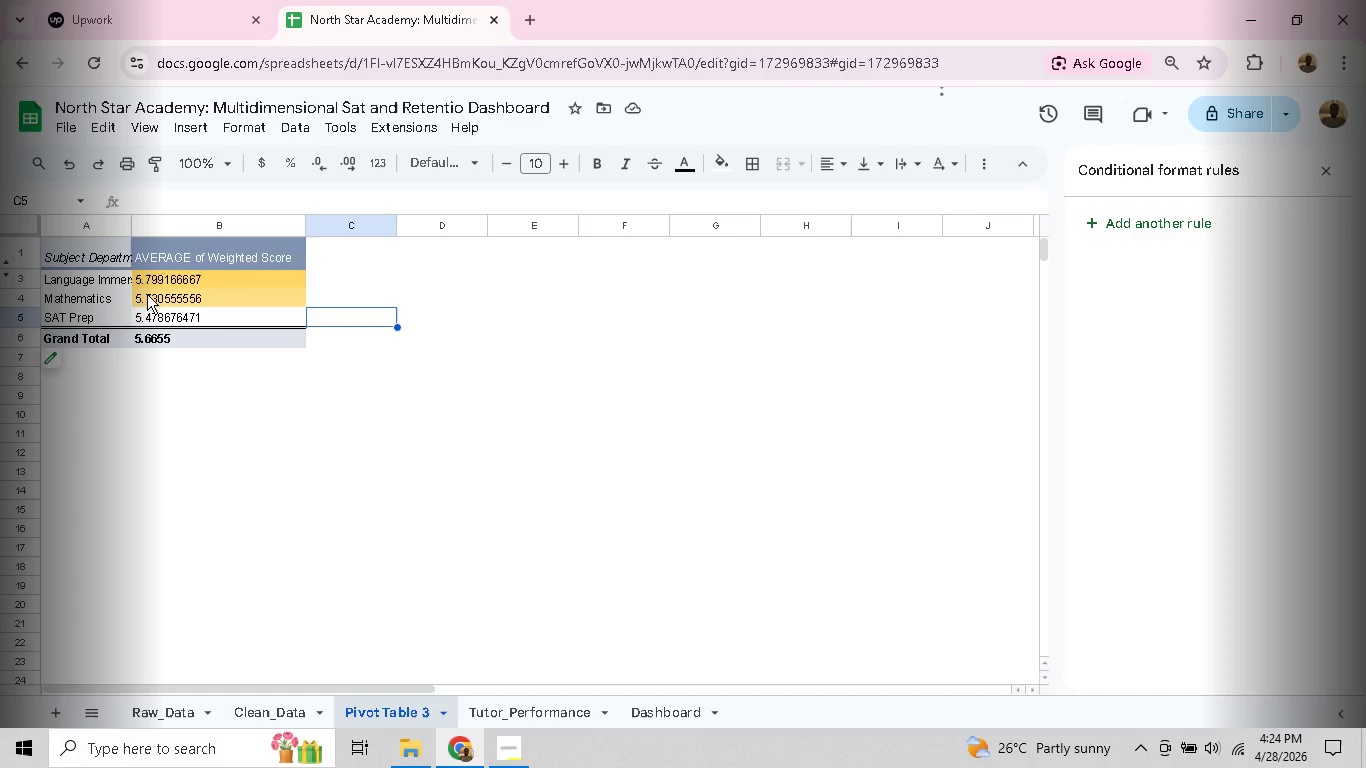 
key(Control+Z)
 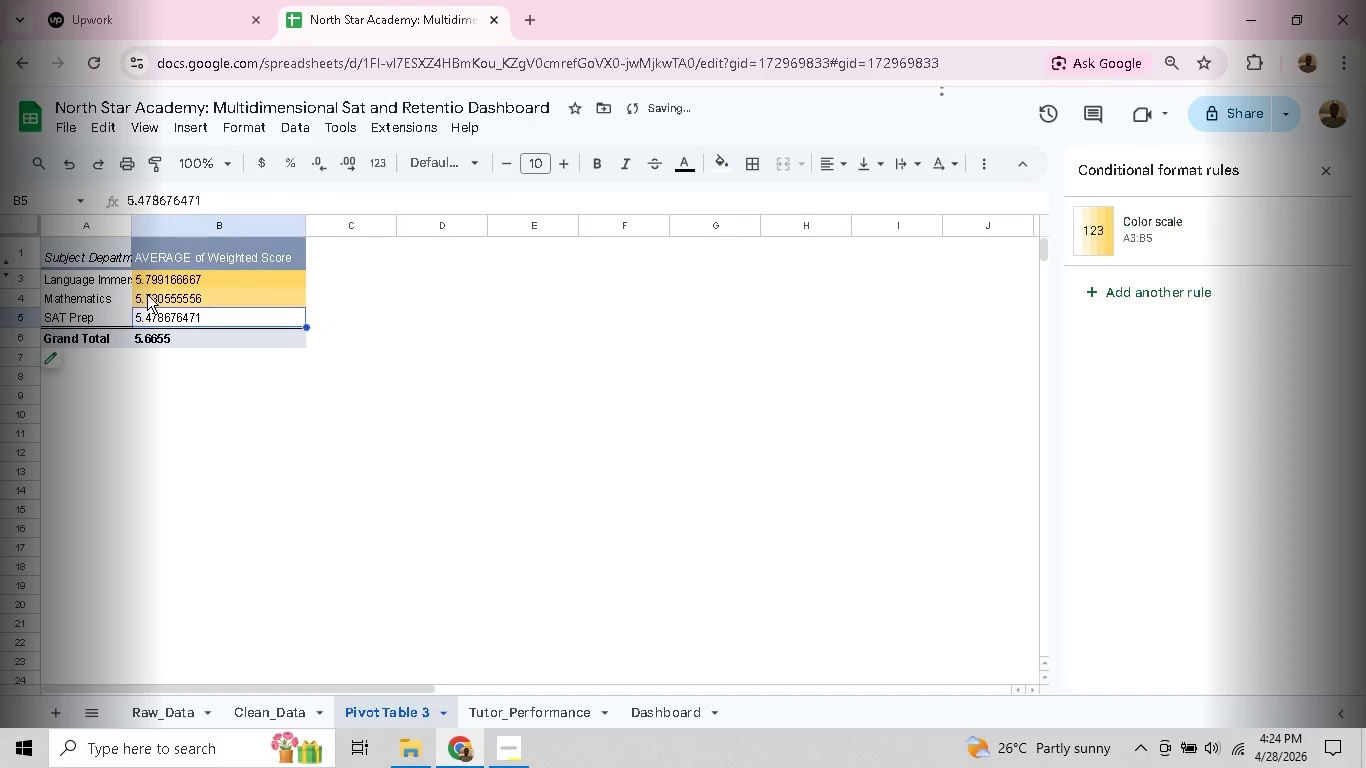 
key(Control+Z)
 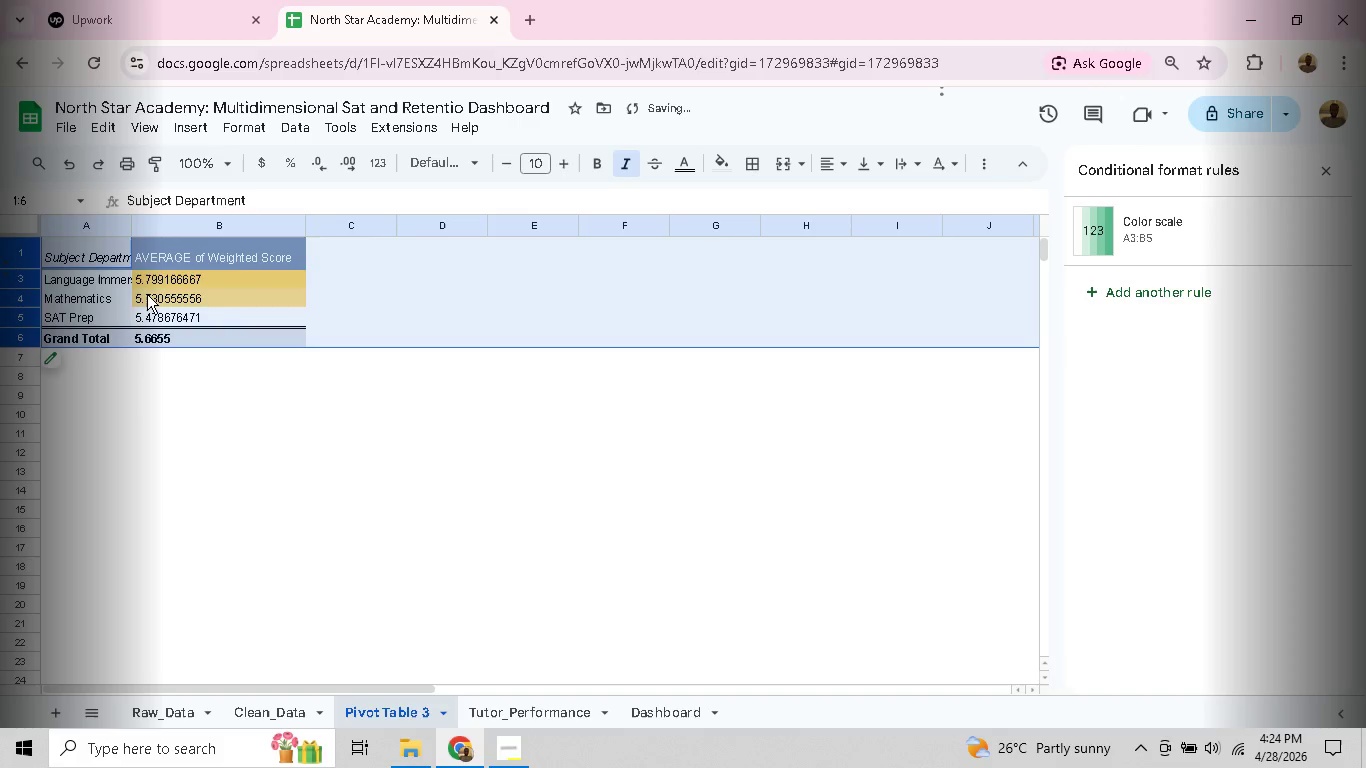 
key(Control+Z)
 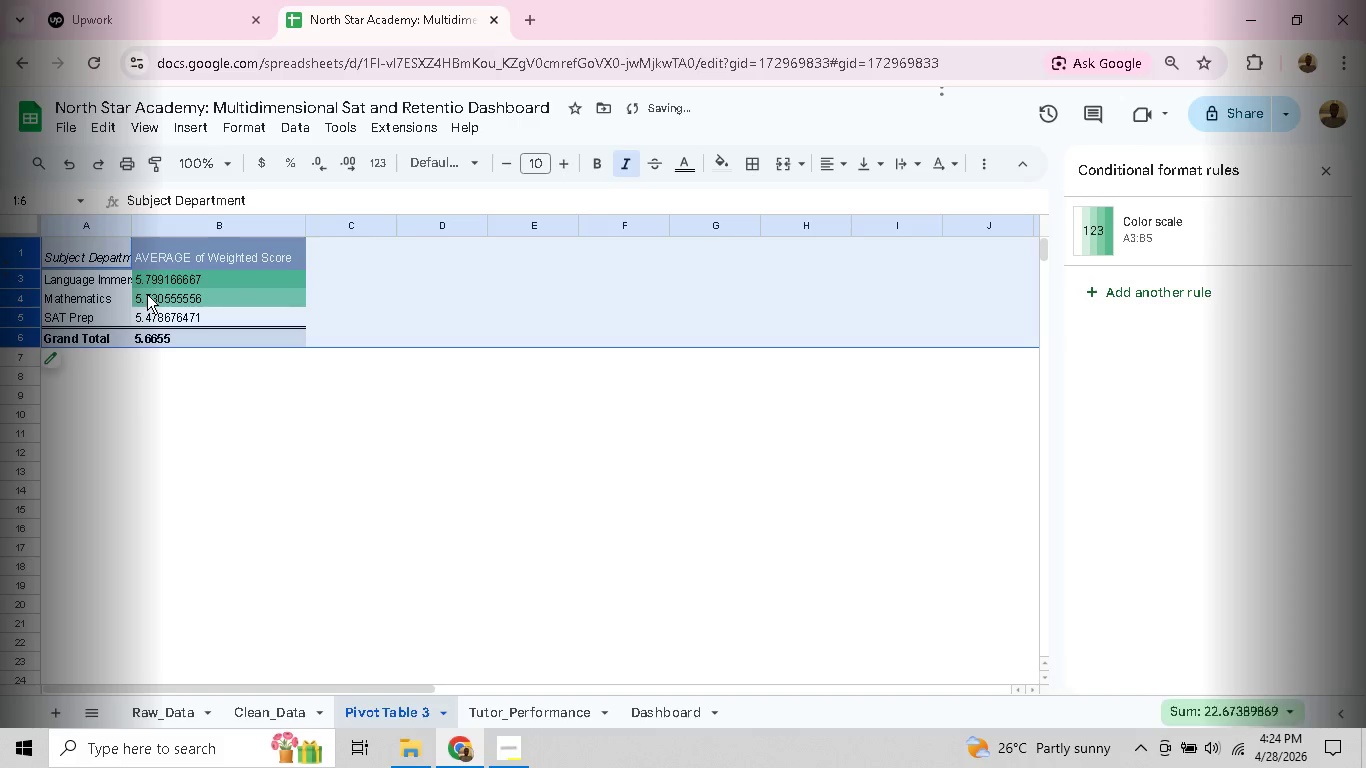 
key(Control+Z)
 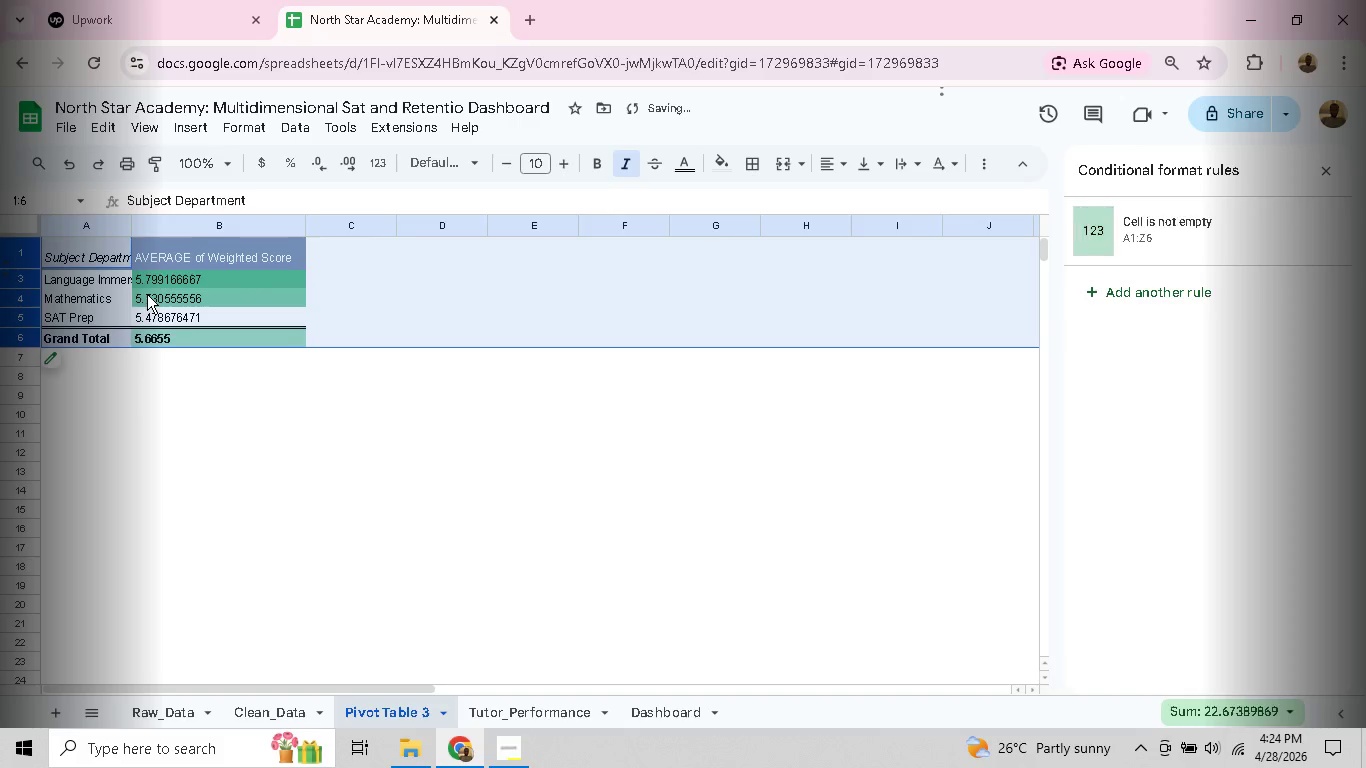 
key(Control+Z)
 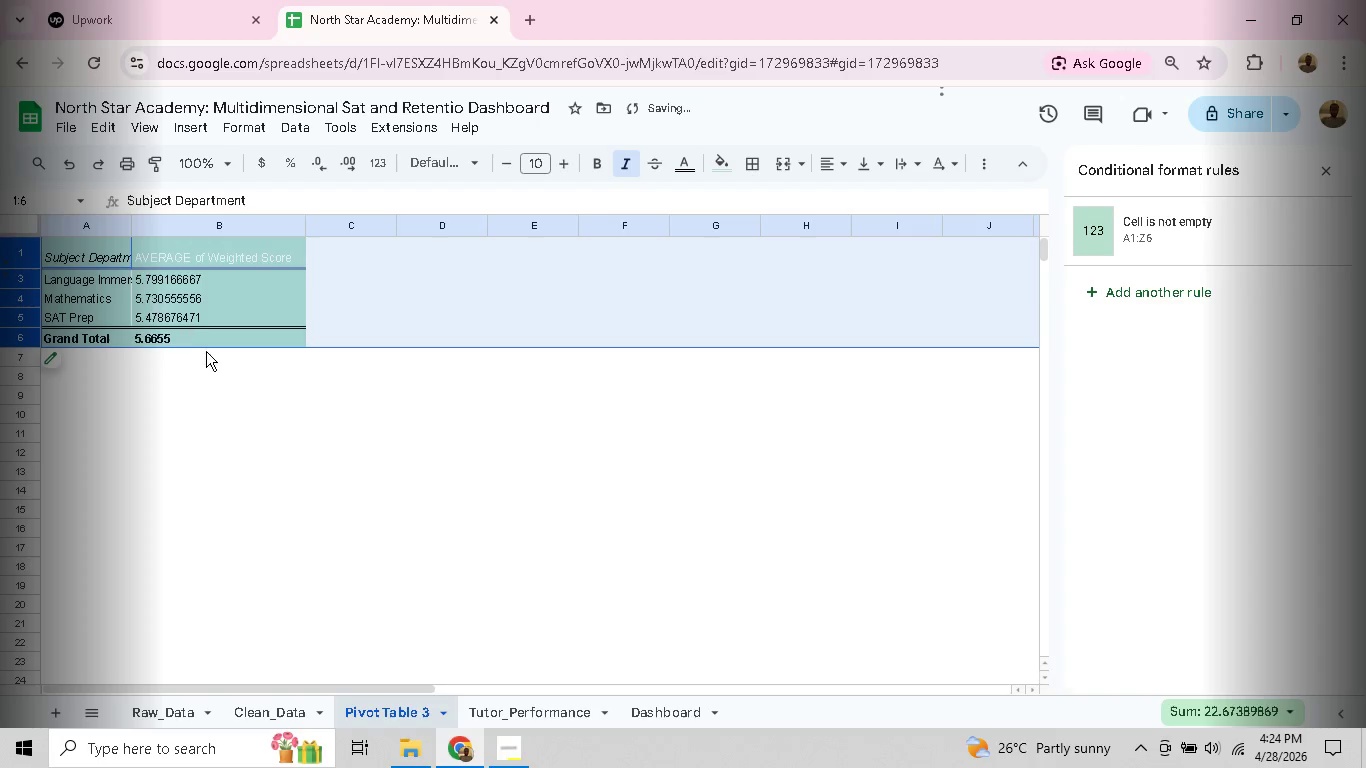 
left_click([223, 394])
 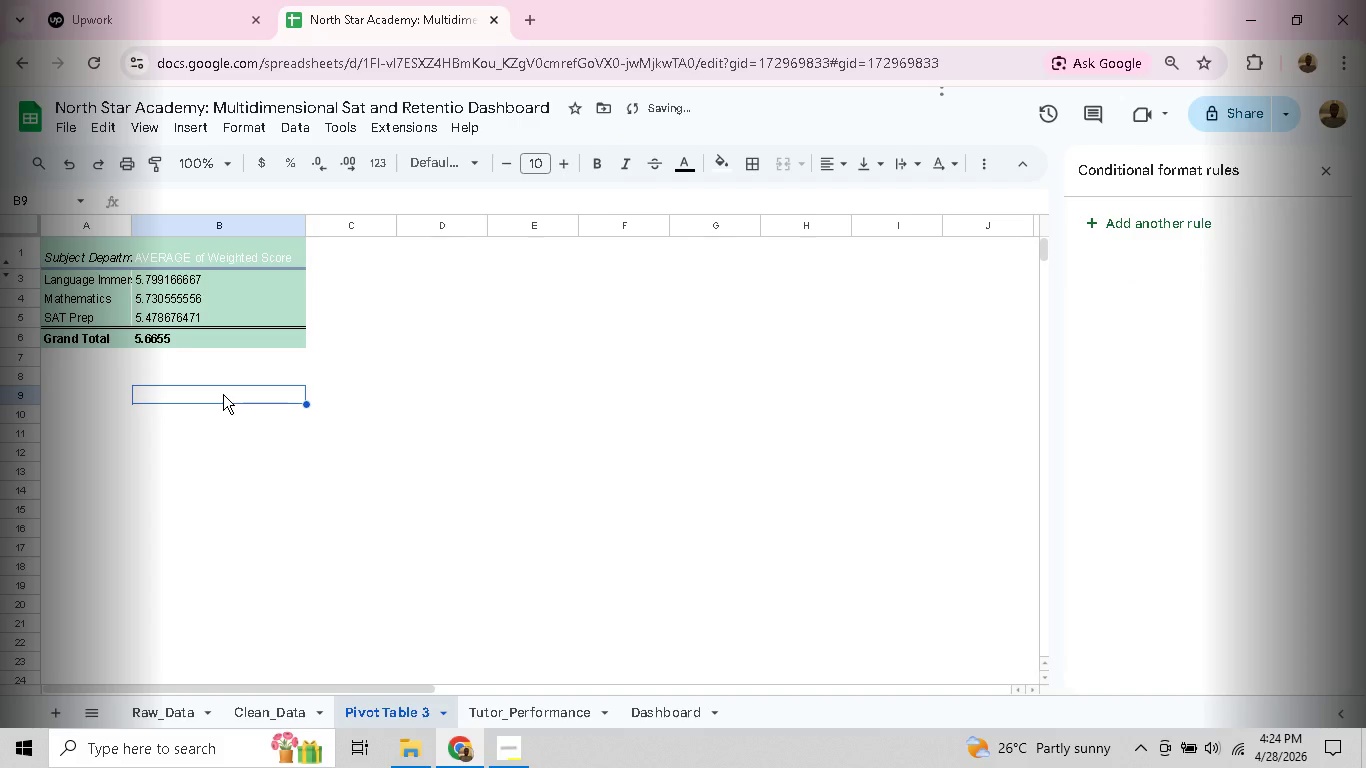 
key(Control+Z)
 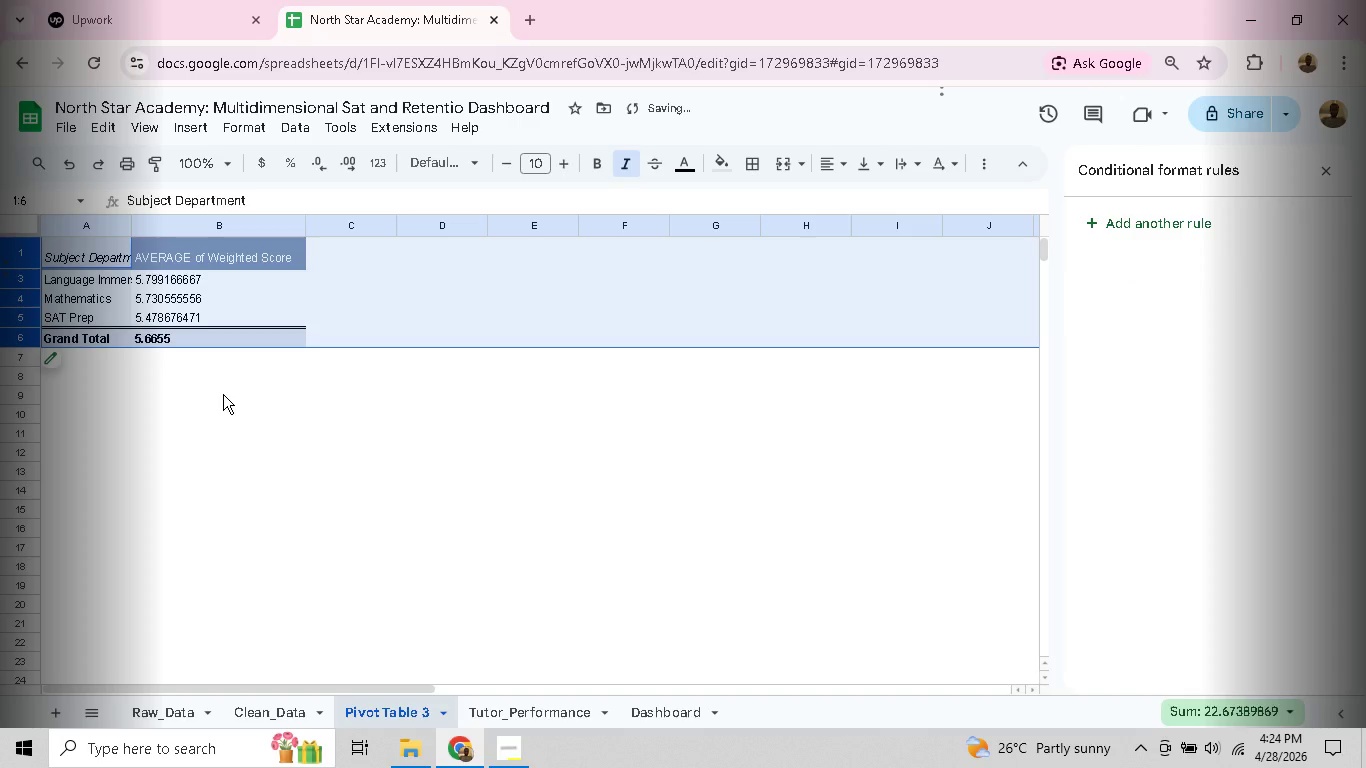 
left_click([223, 394])
 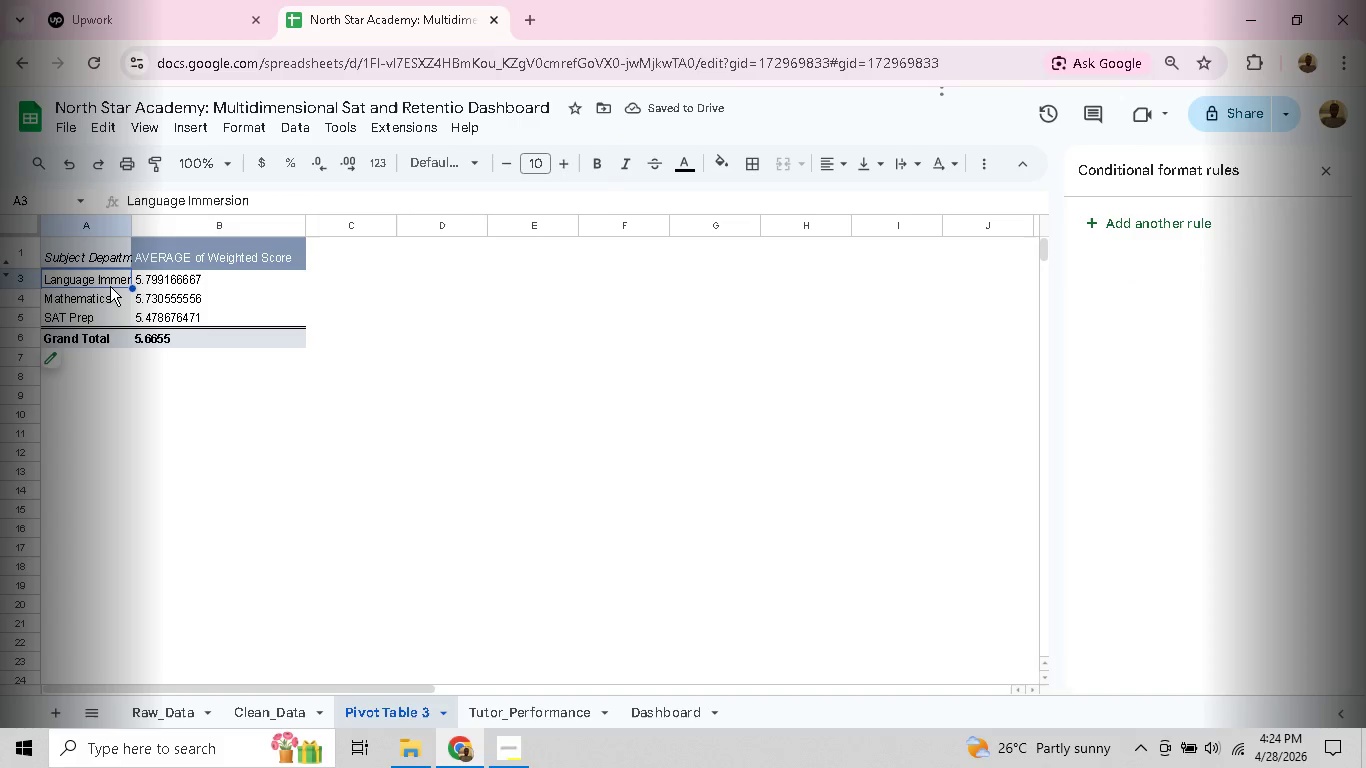 
wait(5.3)
 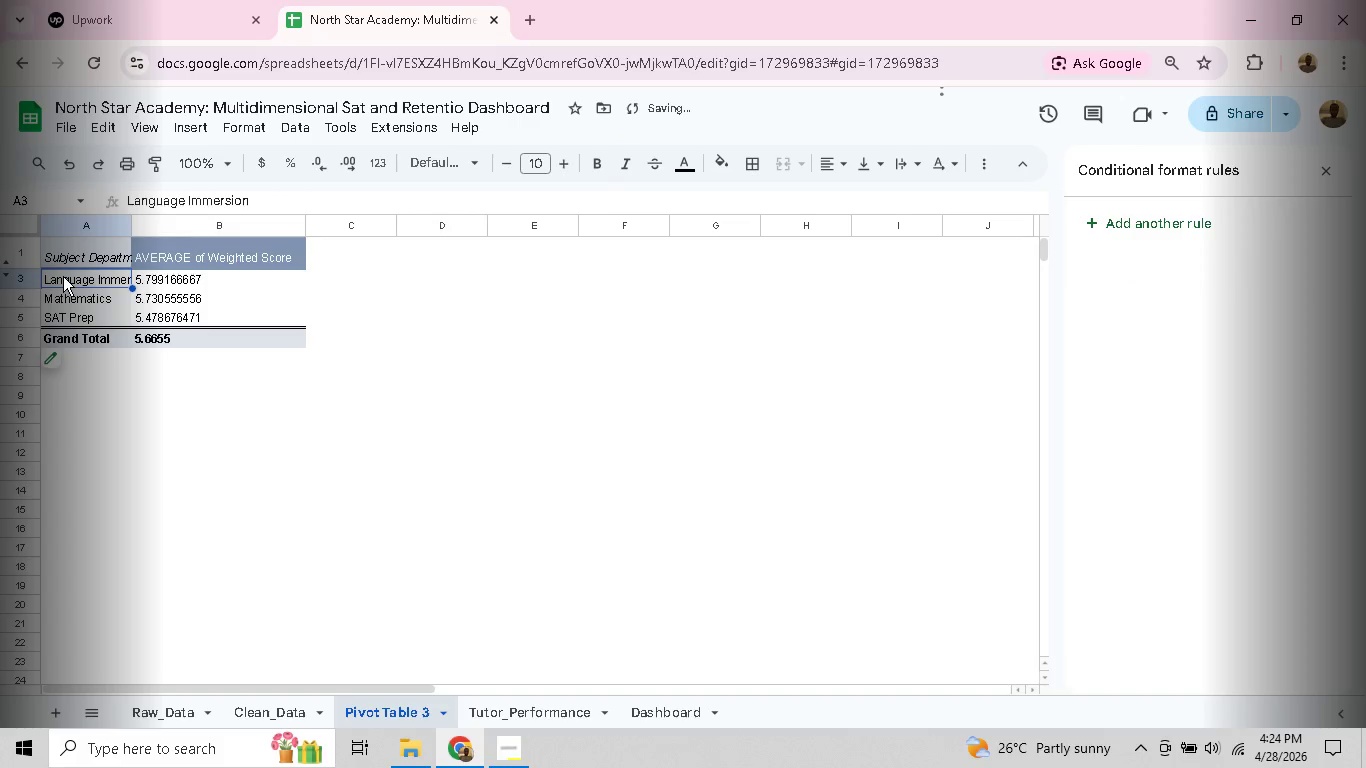 
key(Control+A)
 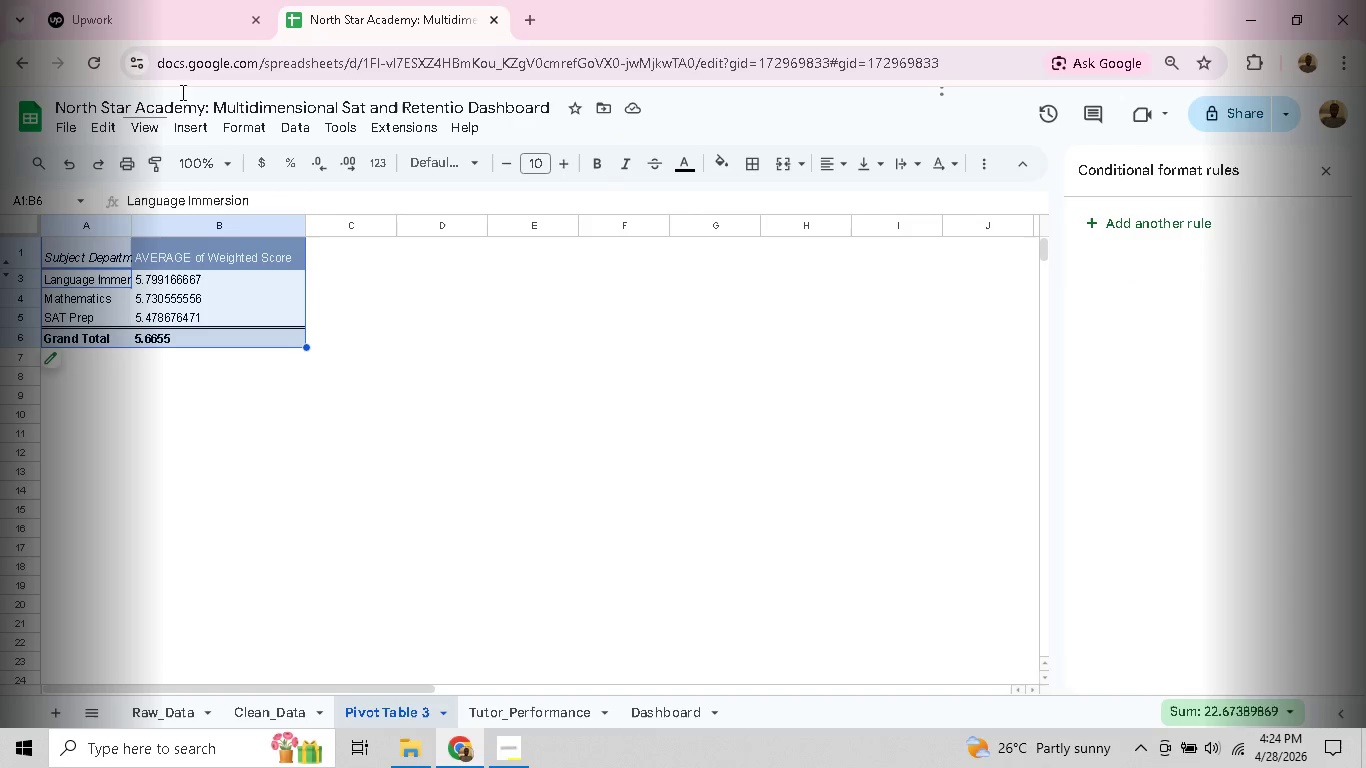 
left_click([261, 130])
 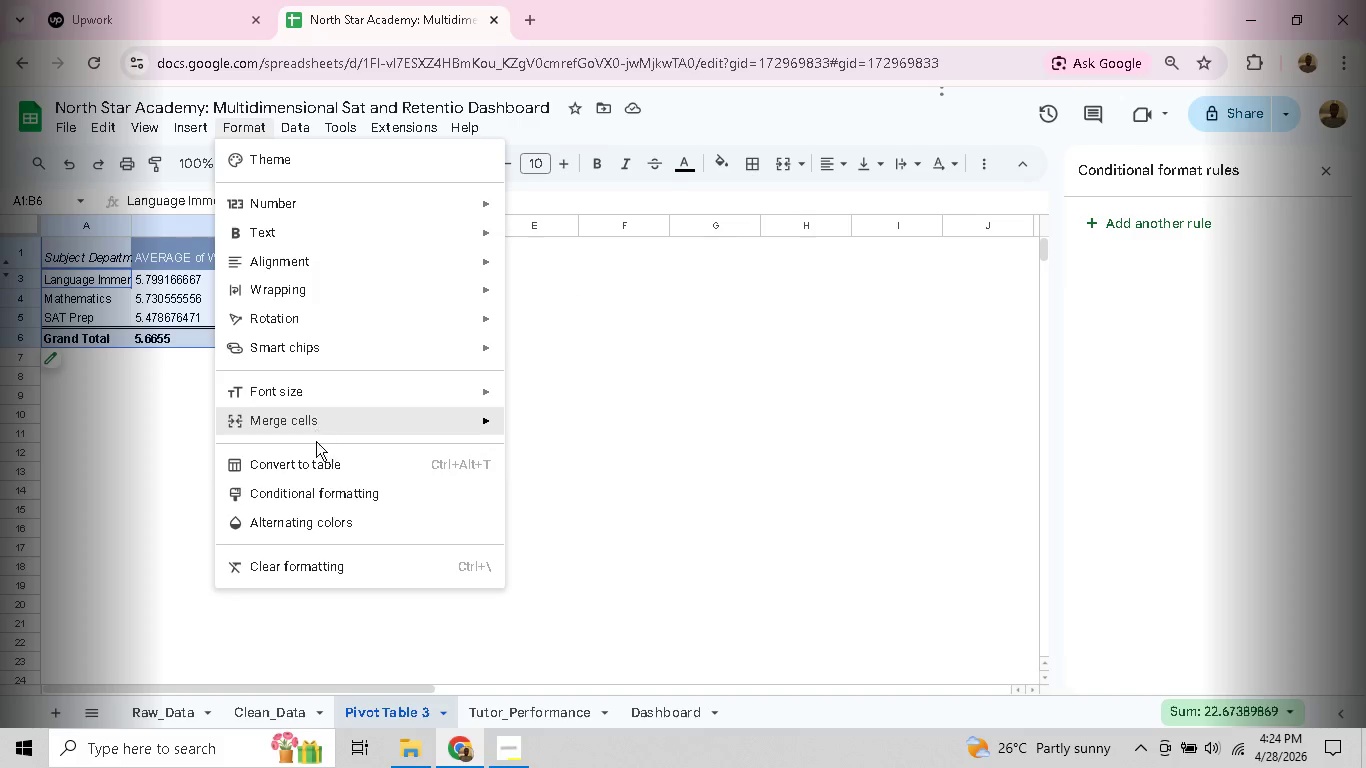 
left_click([316, 487])
 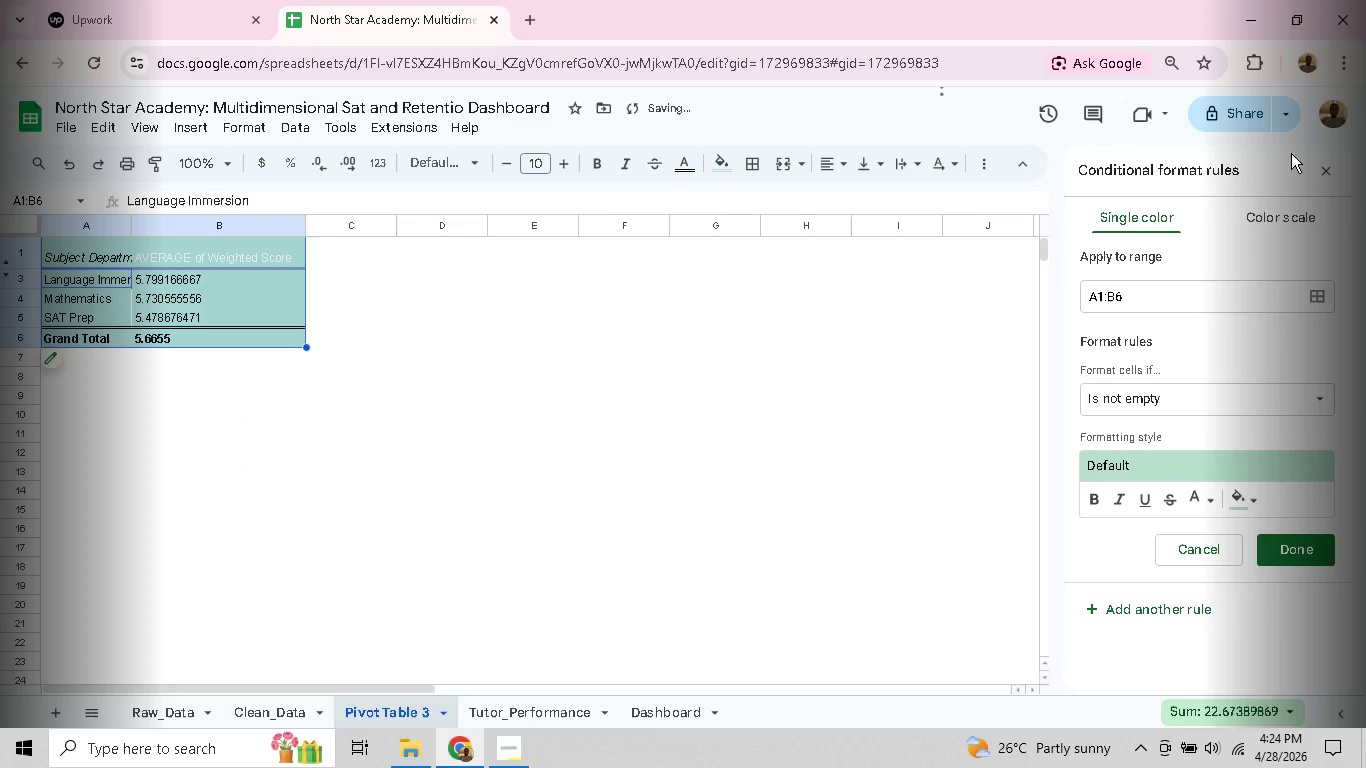 
left_click([1325, 174])
 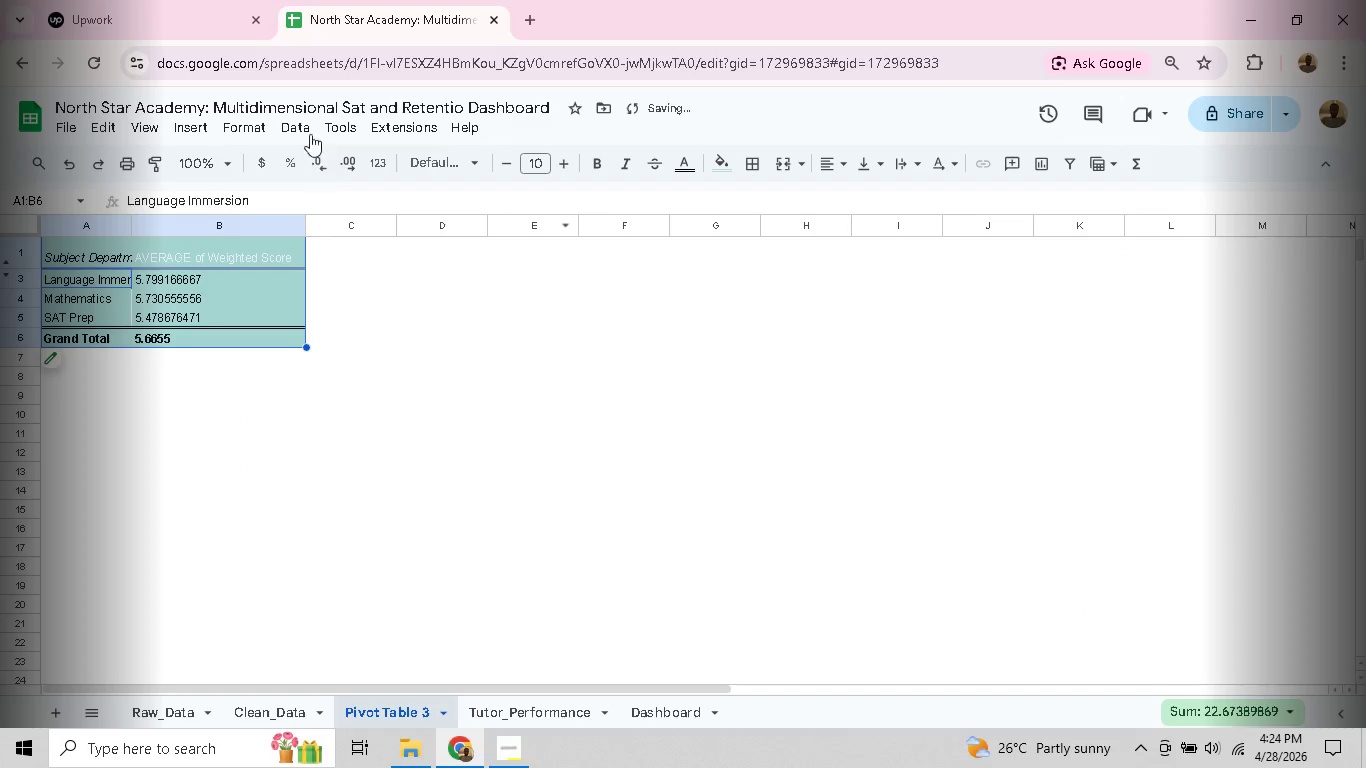 
left_click([253, 120])
 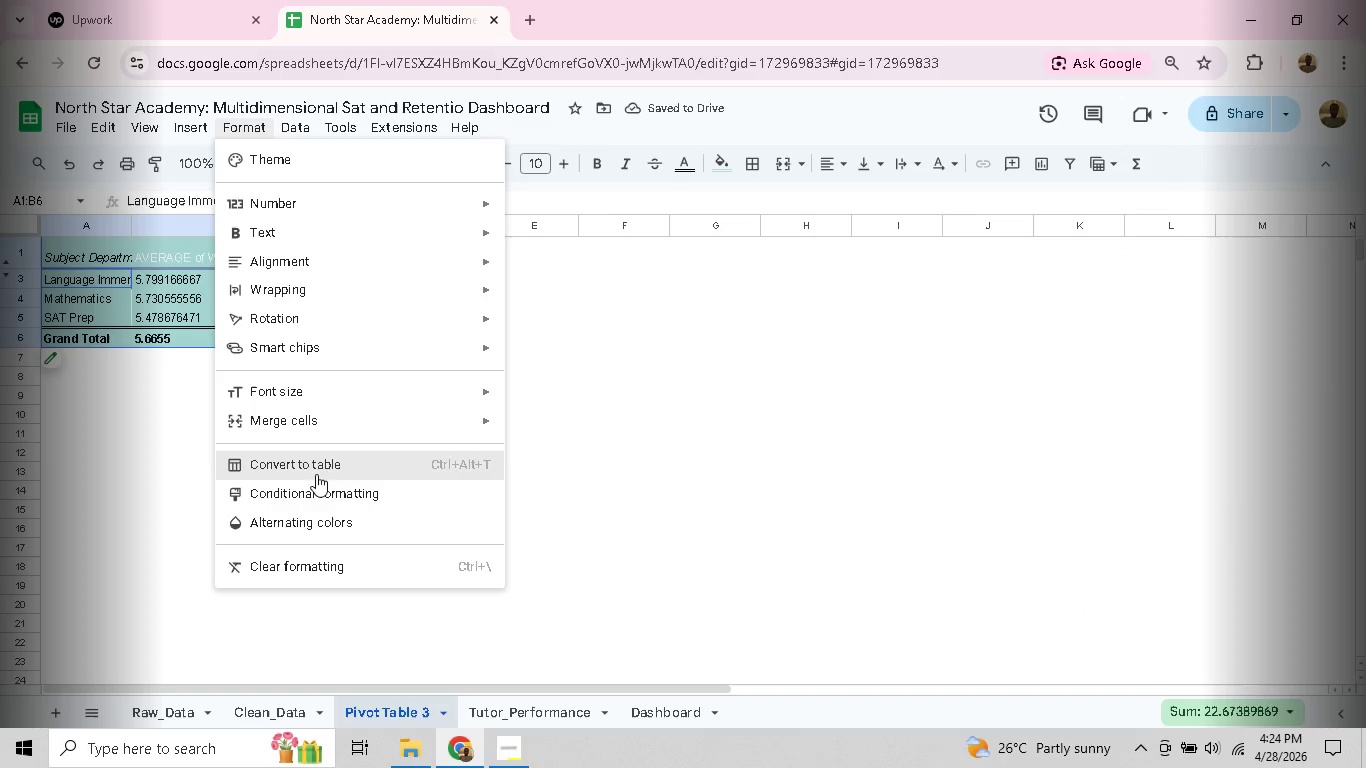 
left_click([316, 489])
 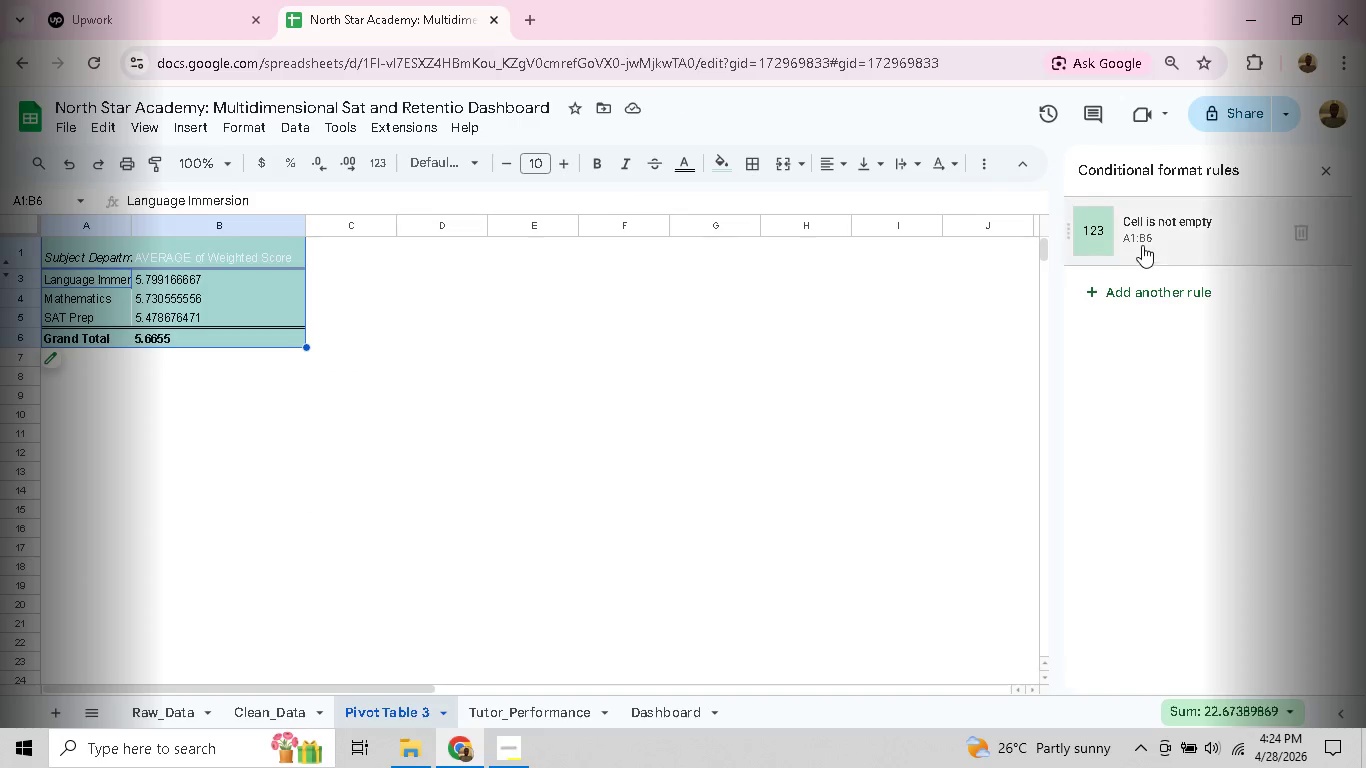 
left_click([1141, 243])
 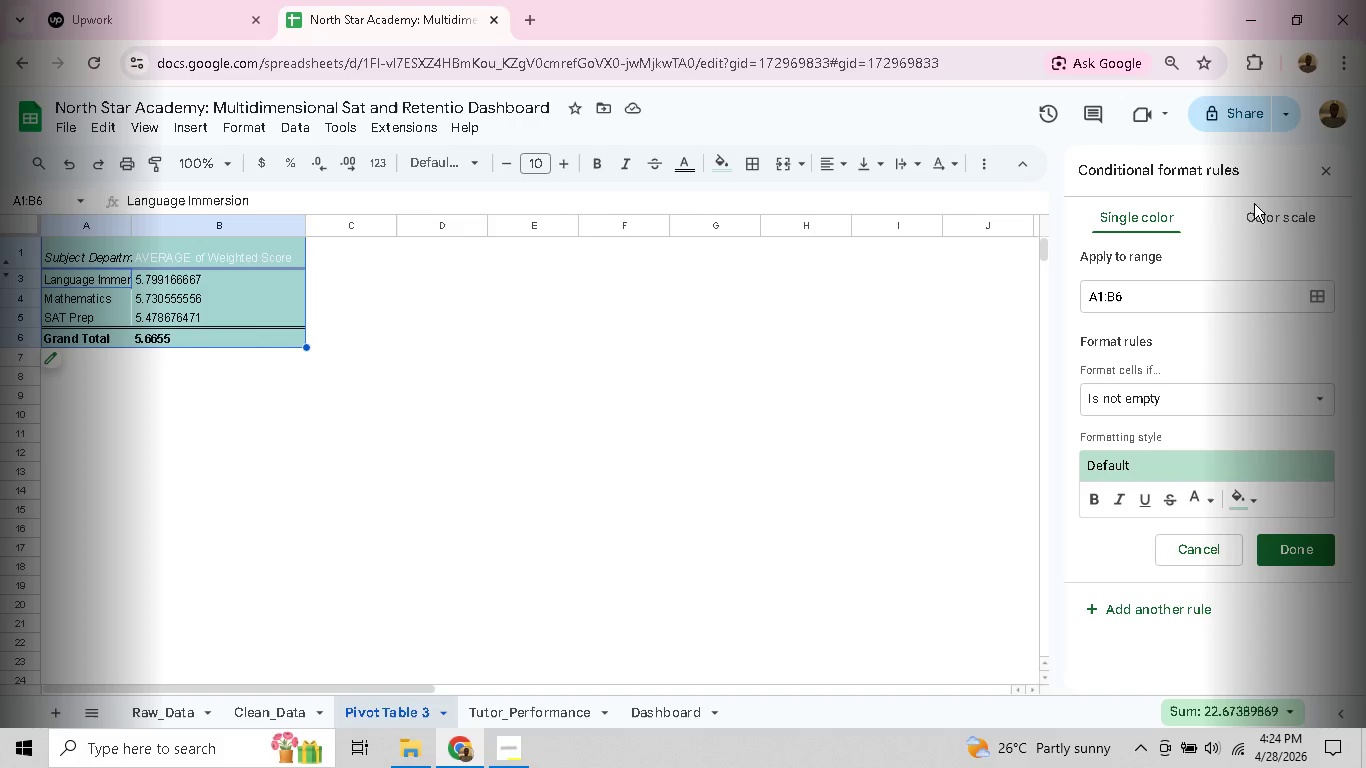 
left_click([1250, 217])
 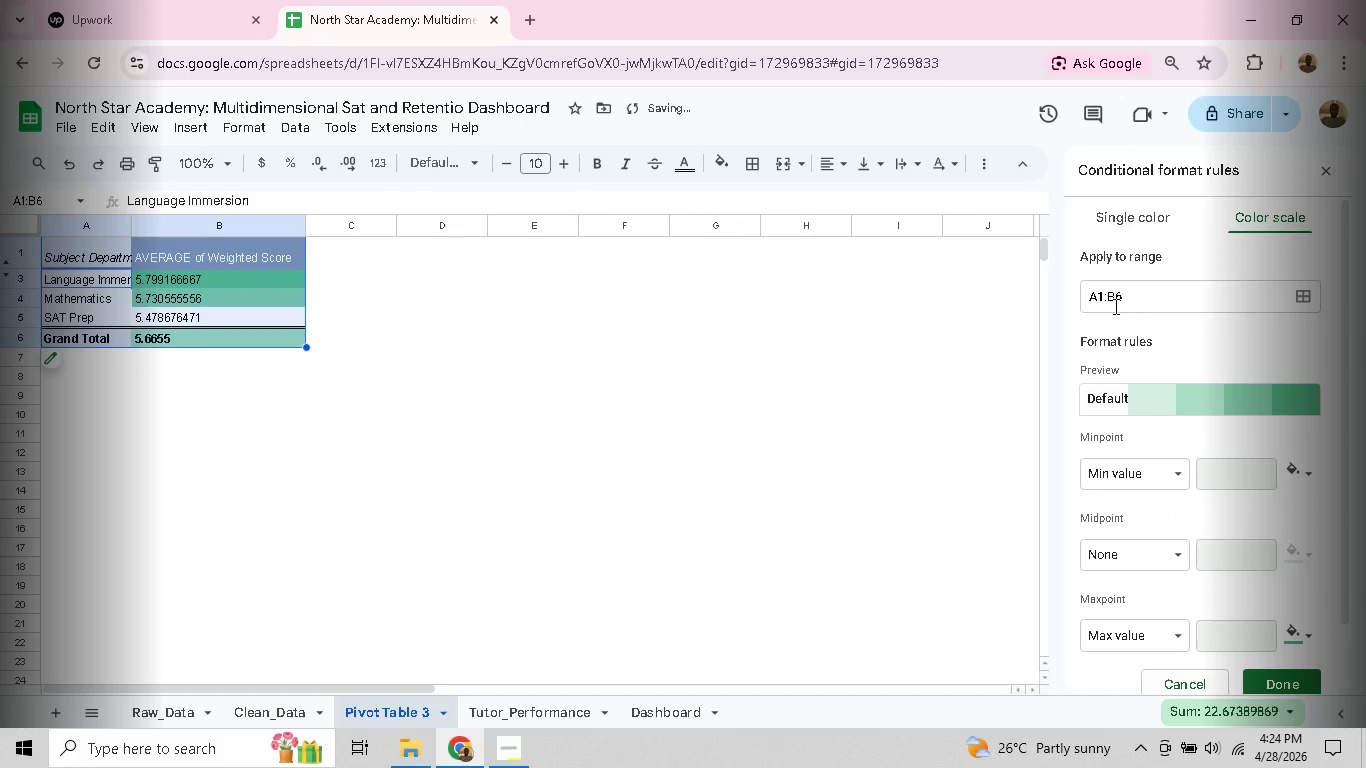 
left_click([1097, 300])
 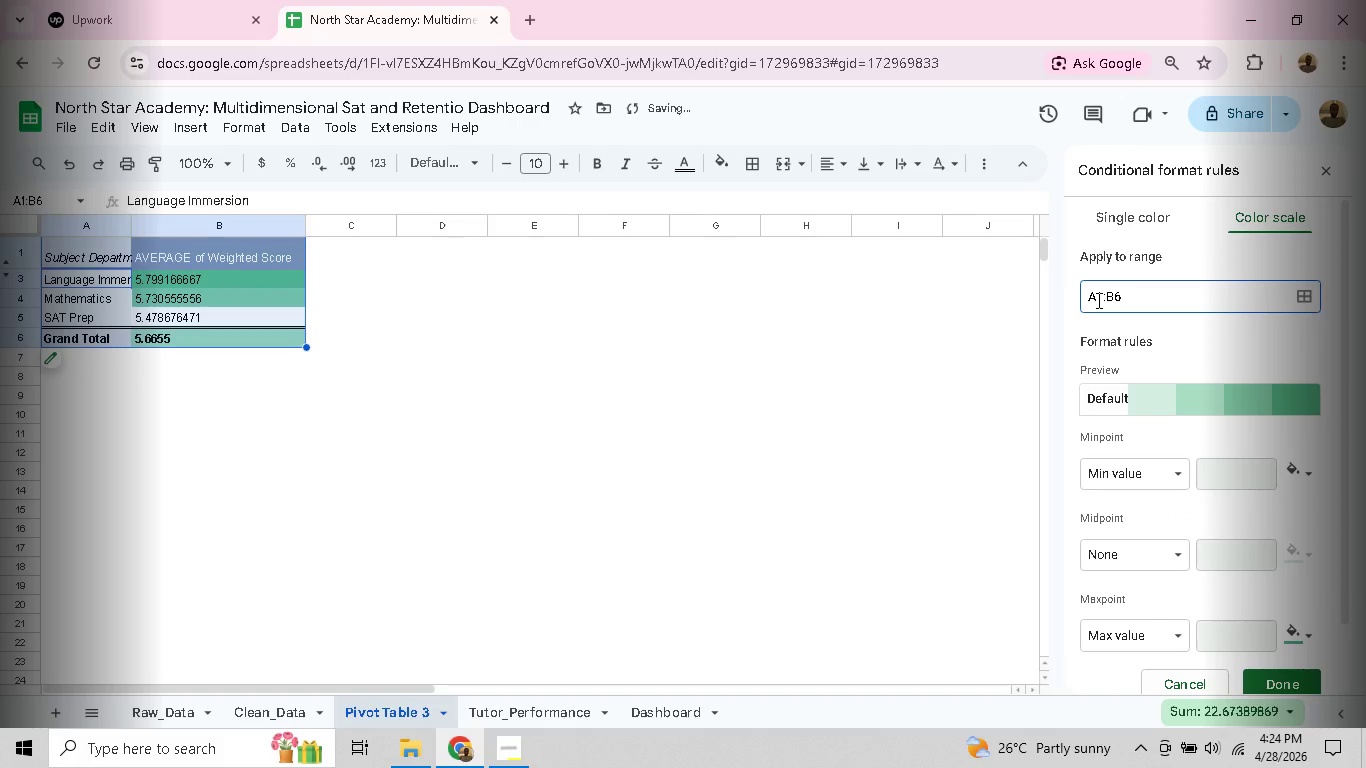 
key(ArrowRight)
 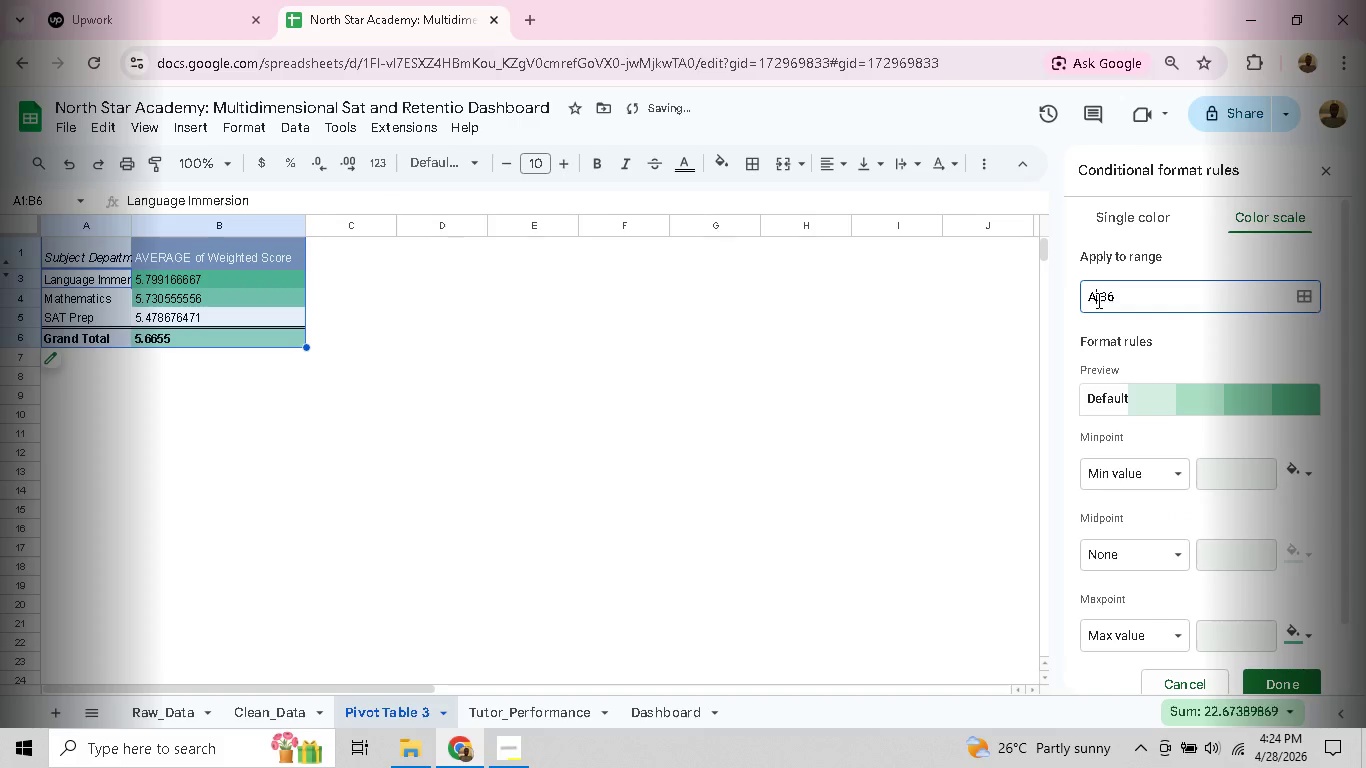 
key(Backspace)
 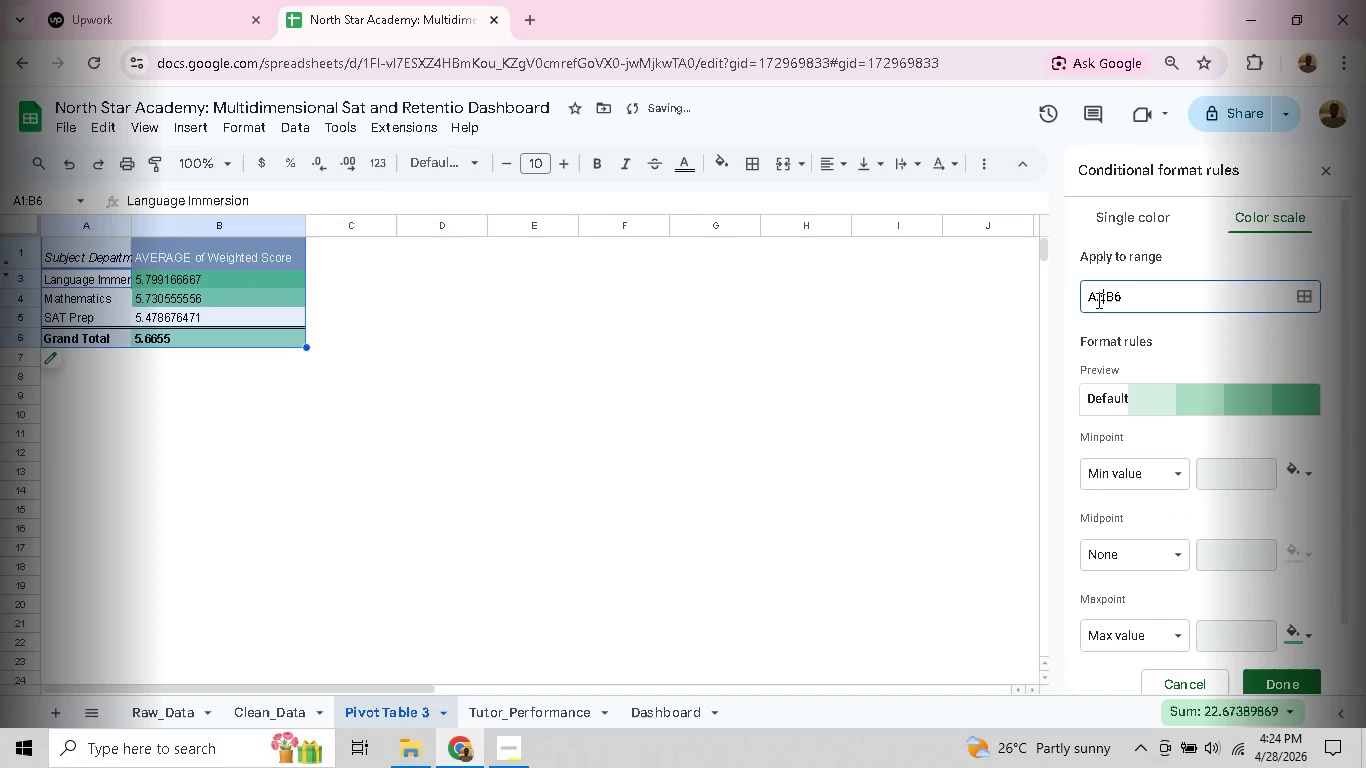 
key(2)
 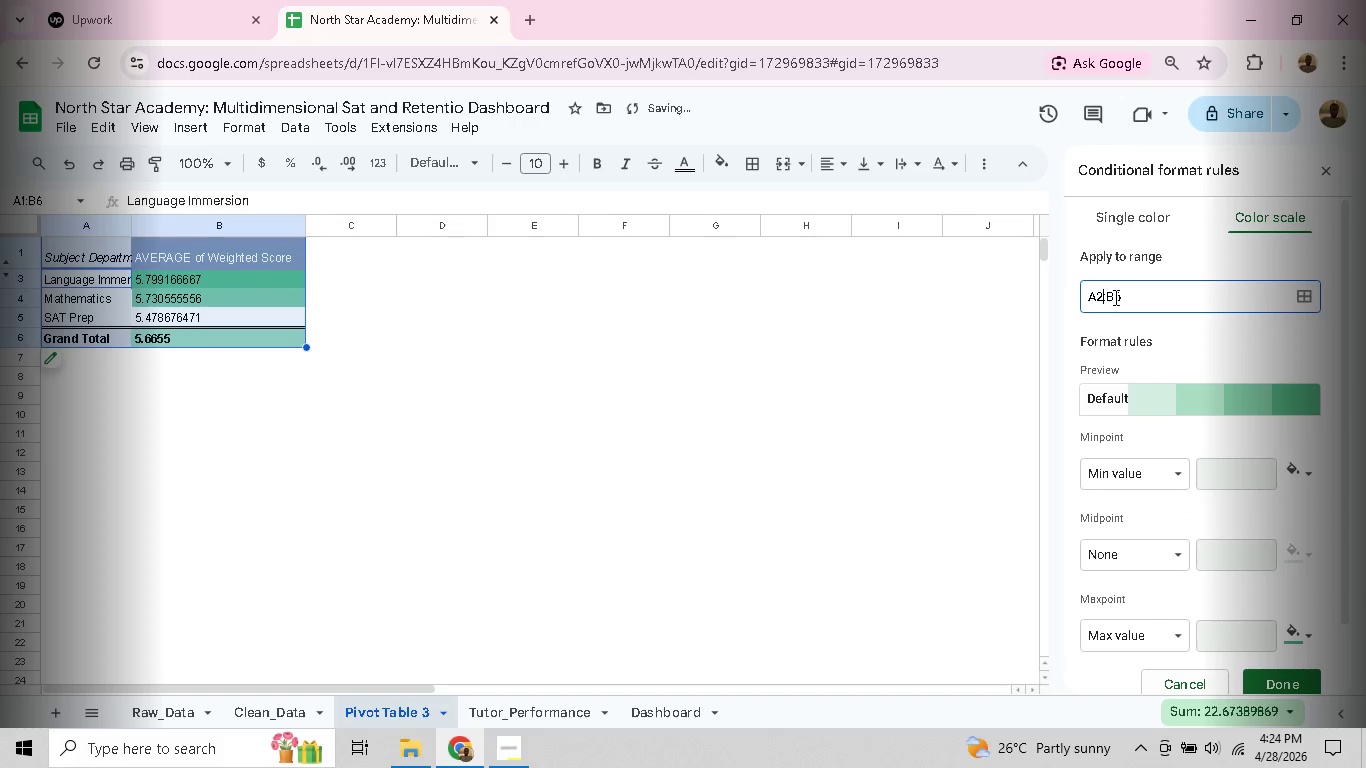 
left_click([1114, 297])
 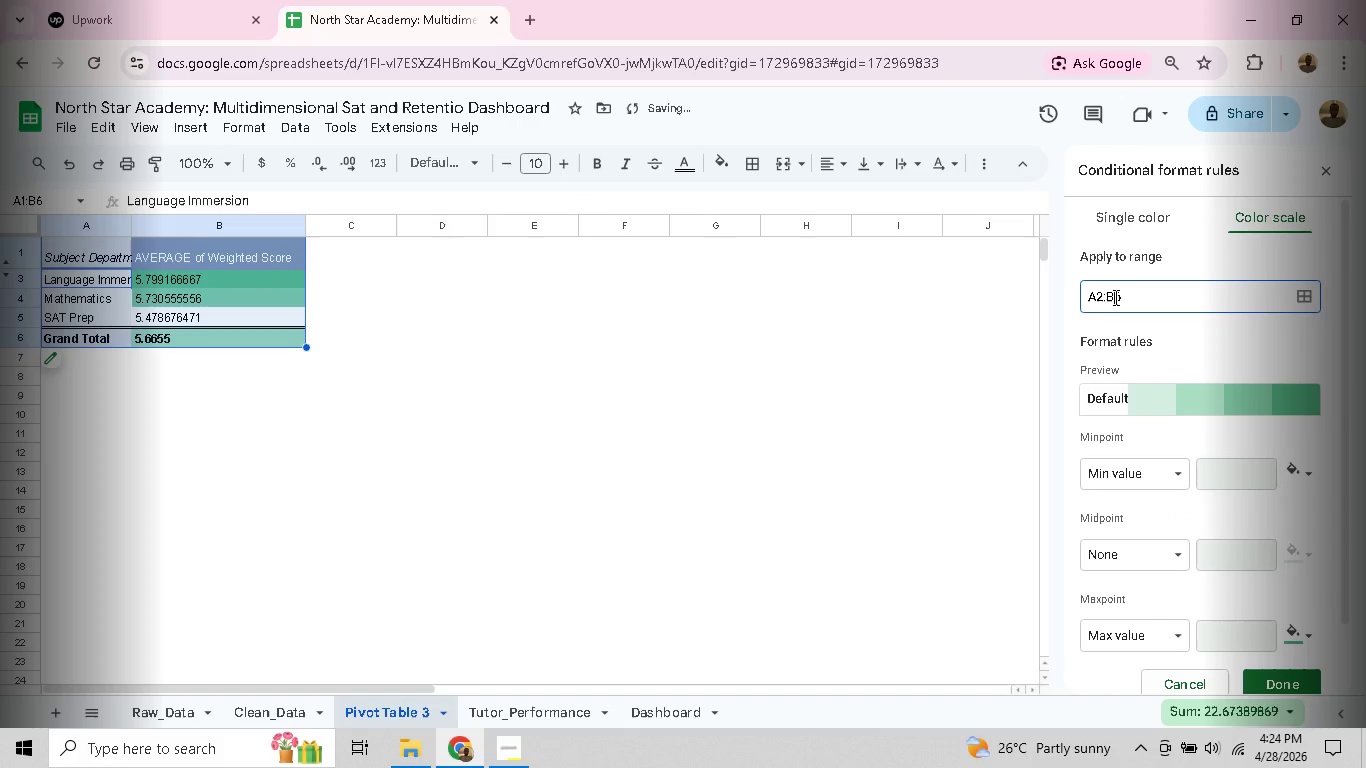 
key(ArrowRight)
 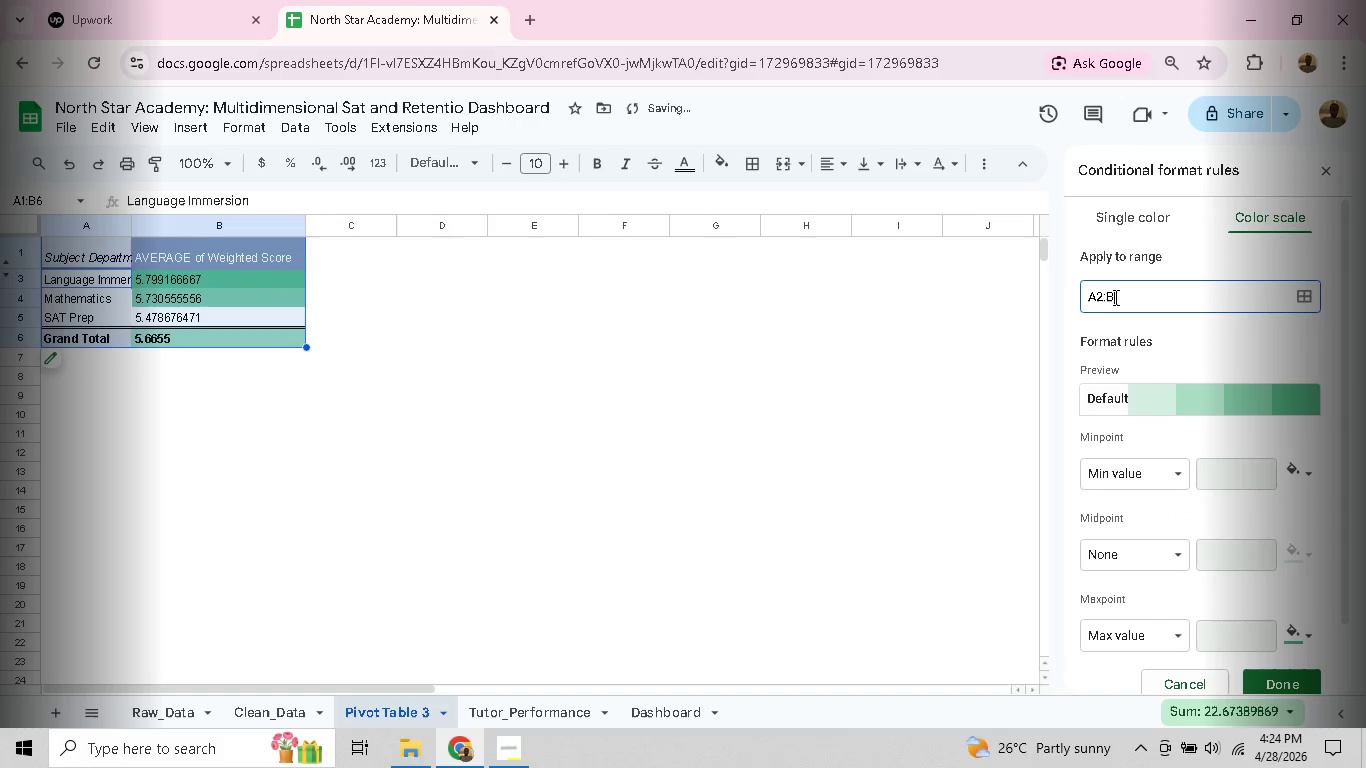 
key(Backspace)
 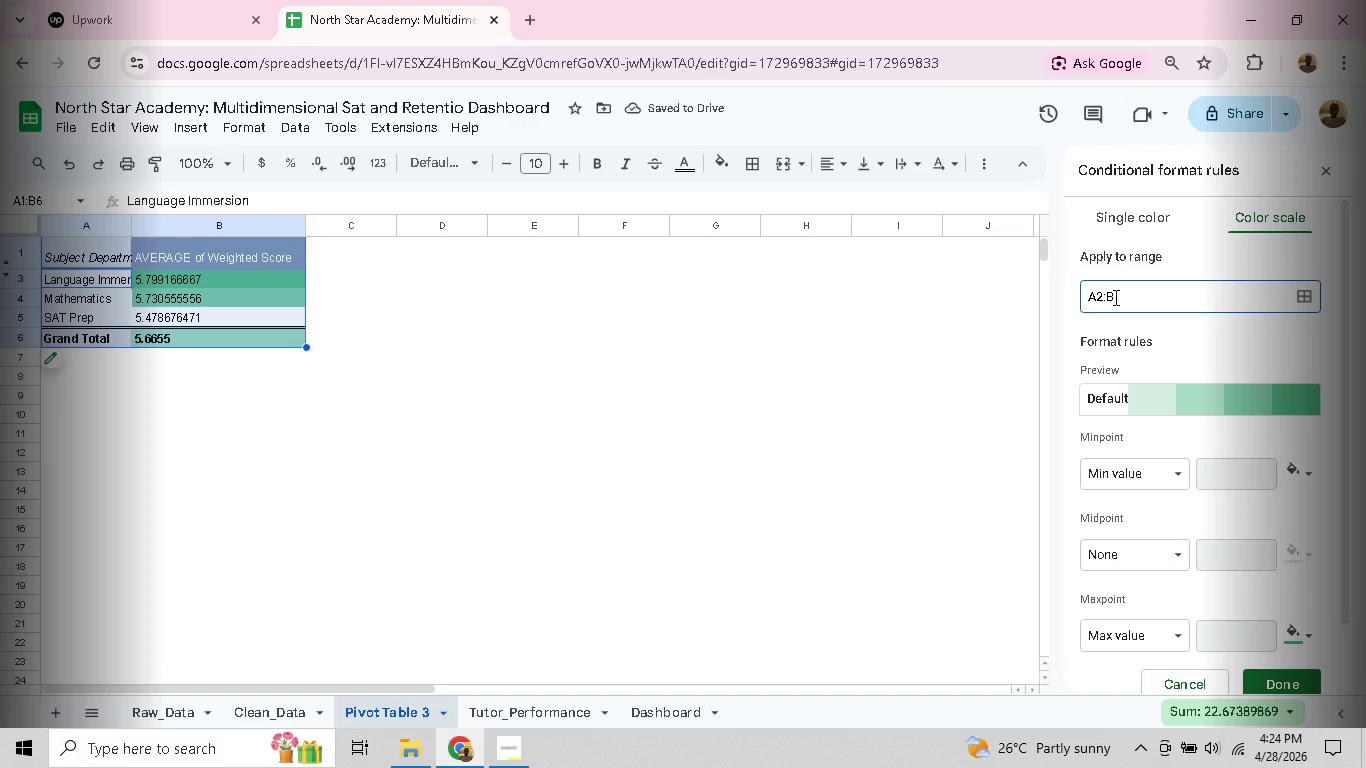 
key(3)
 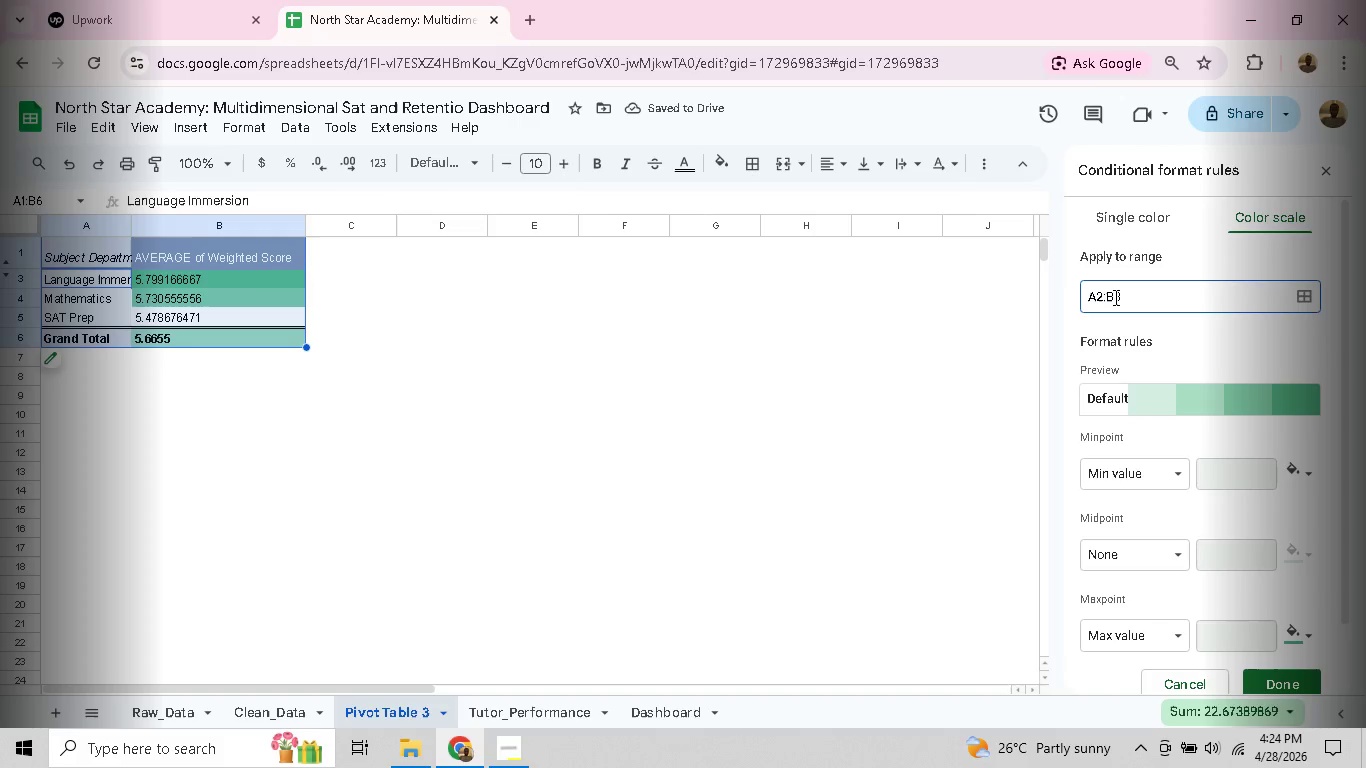 
key(Backspace)
 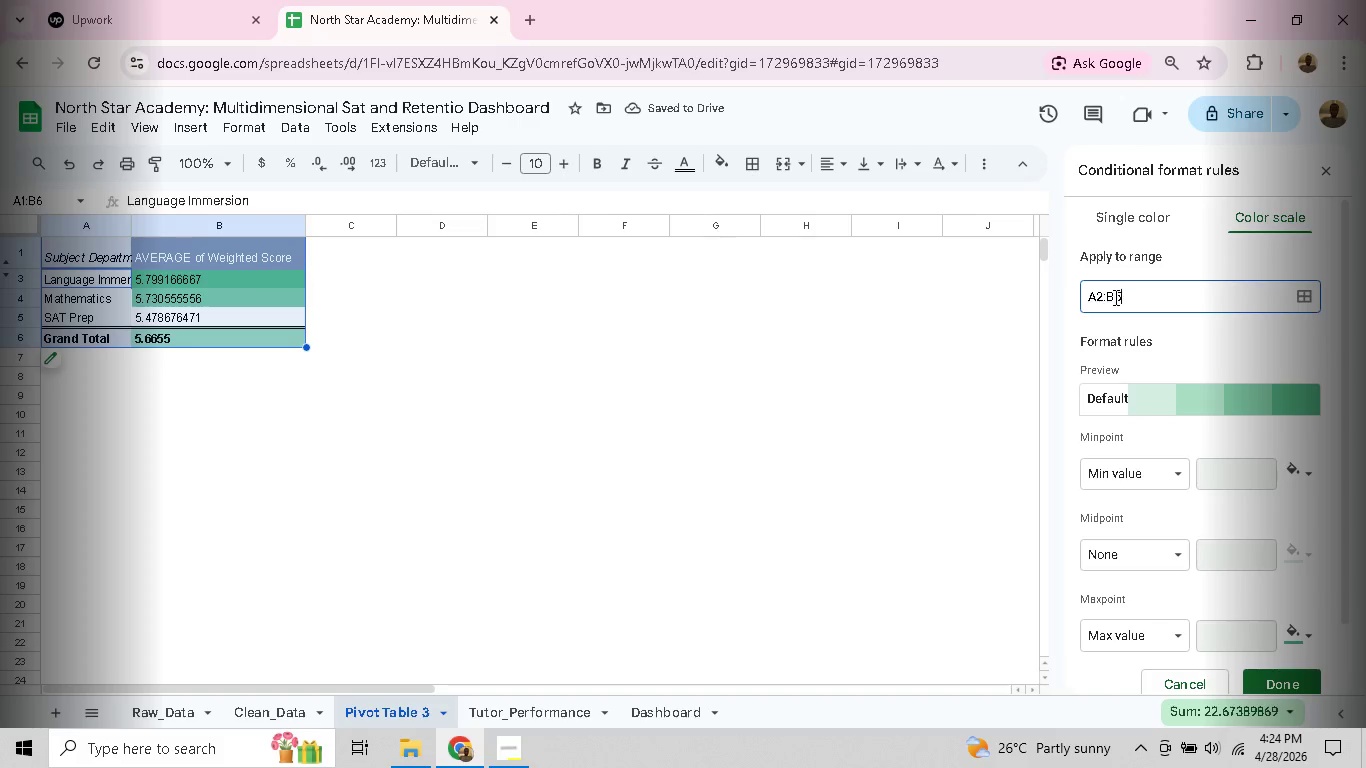 
key(5)
 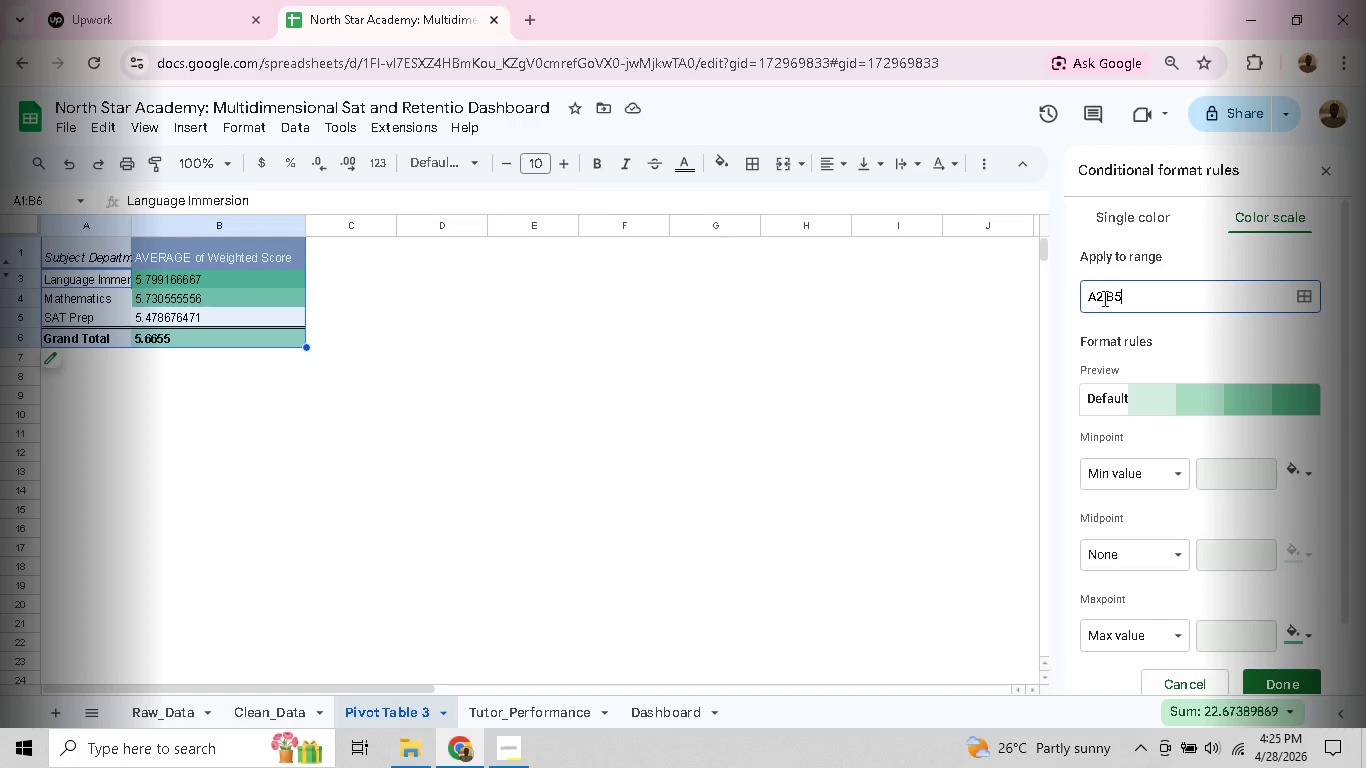 
left_click([1101, 298])
 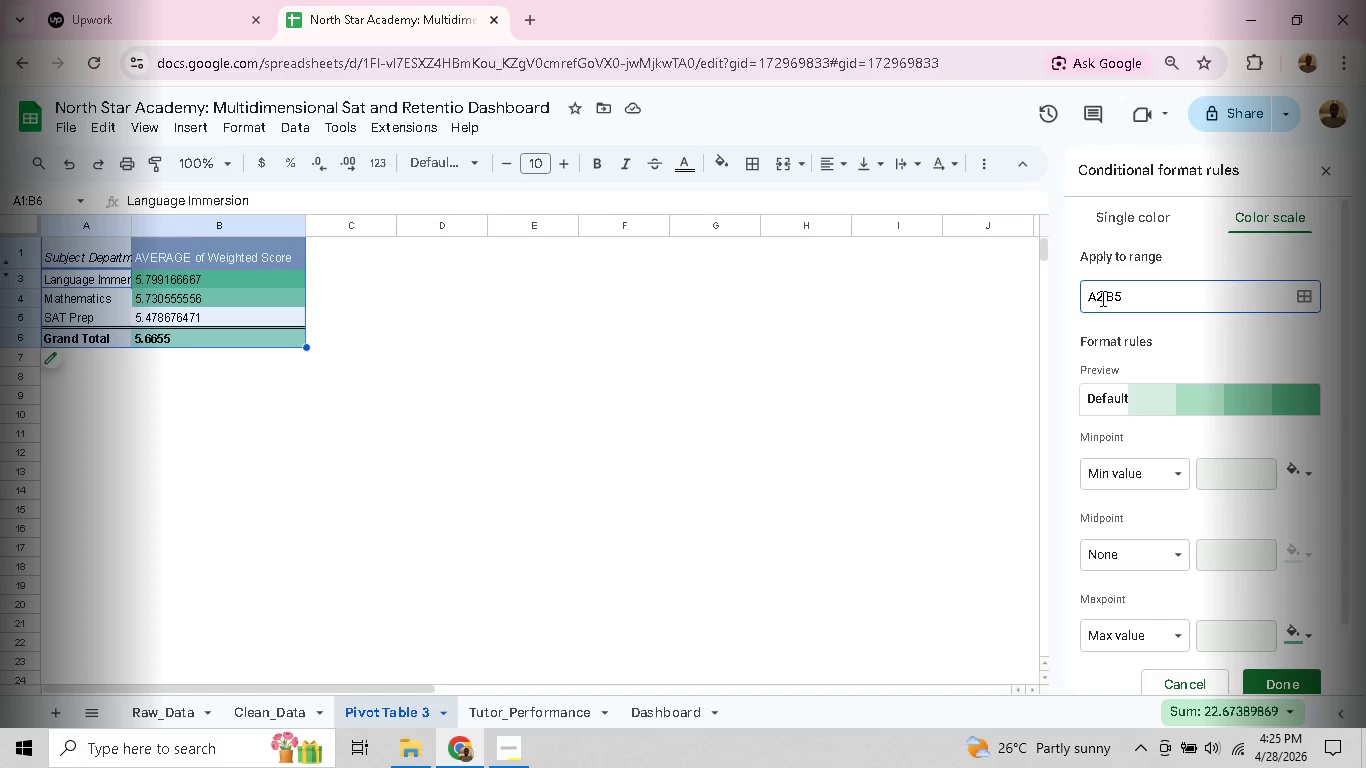 
key(Backspace)
 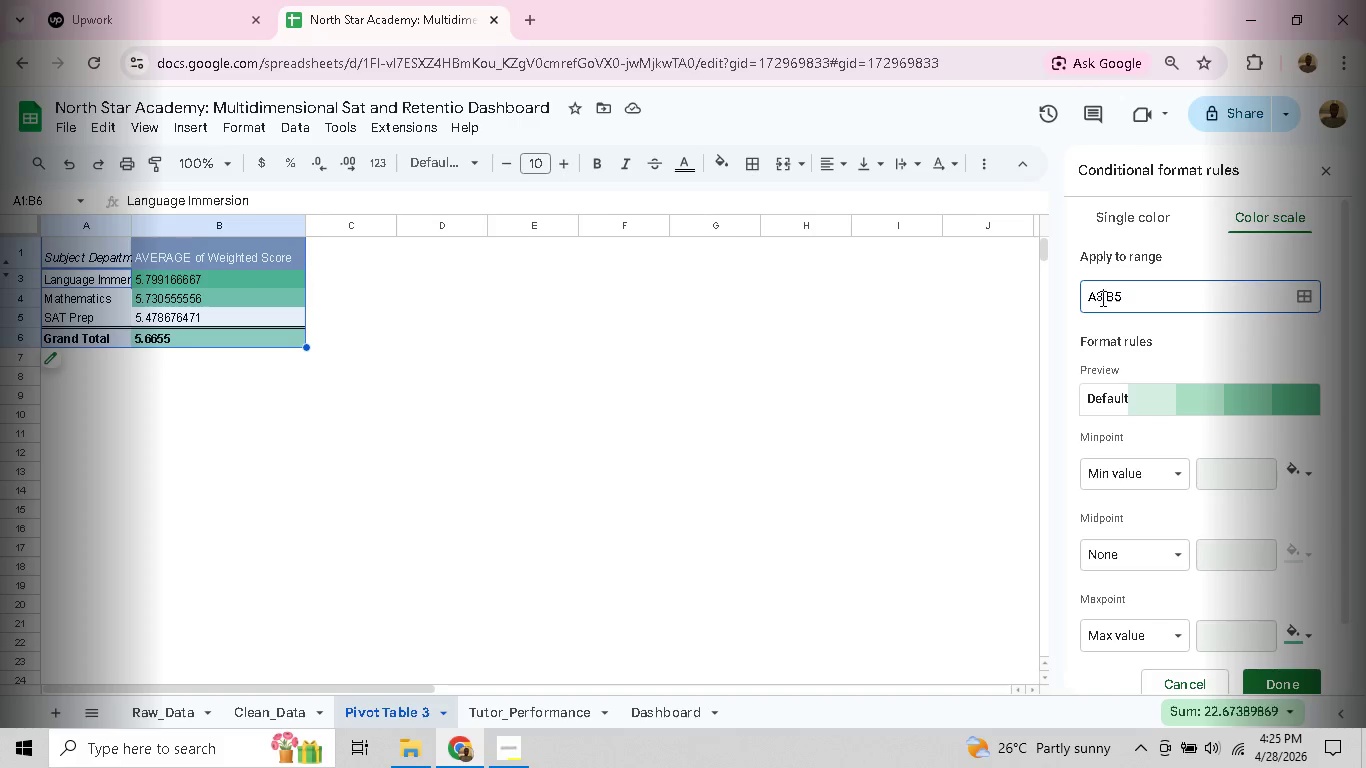 
key(3)
 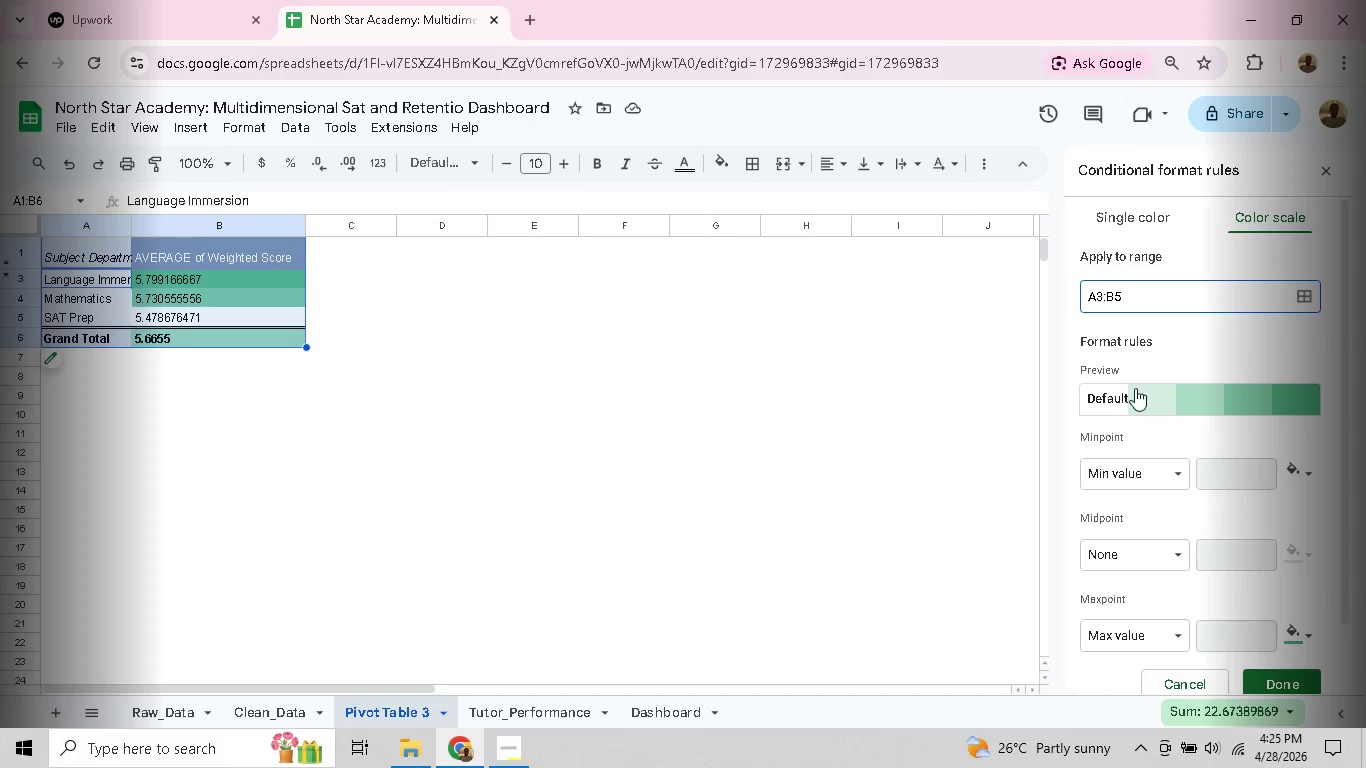 
left_click([1115, 394])
 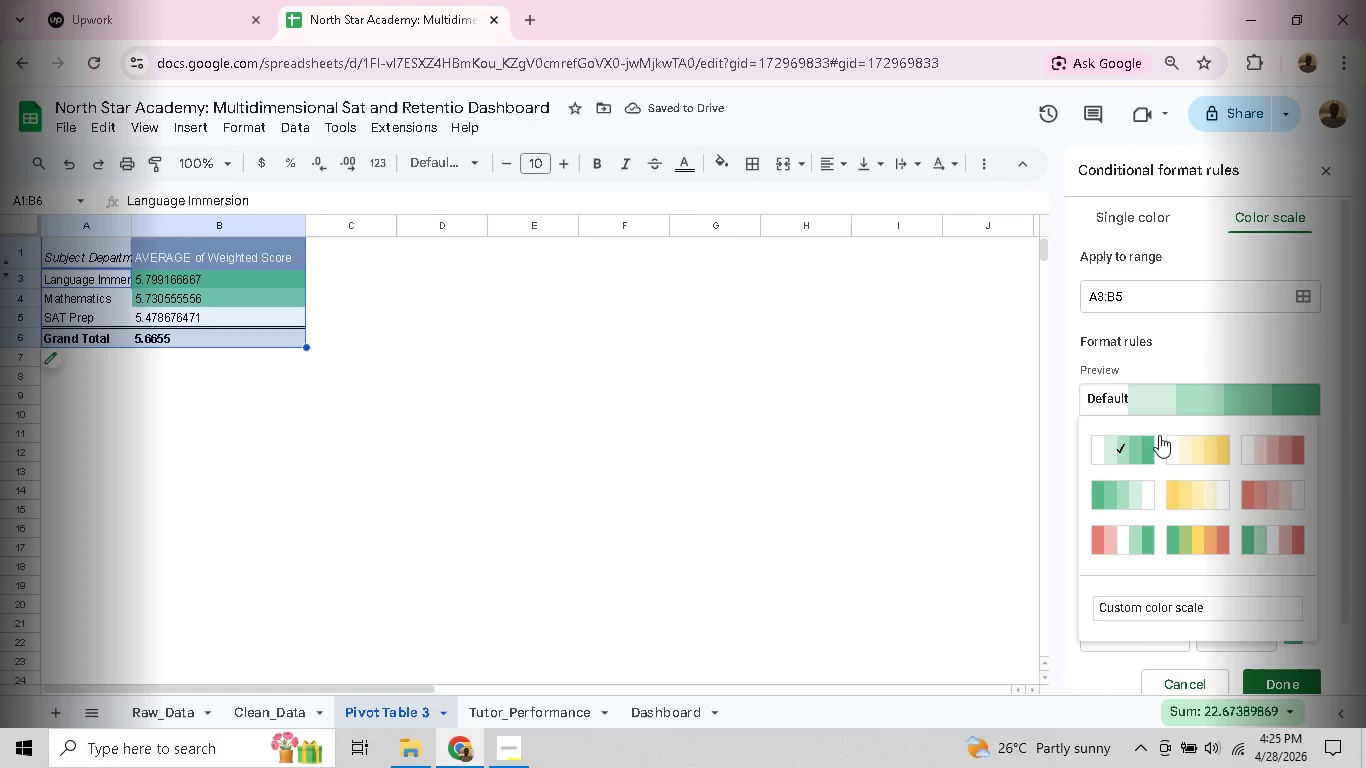 
left_click([1181, 355])
 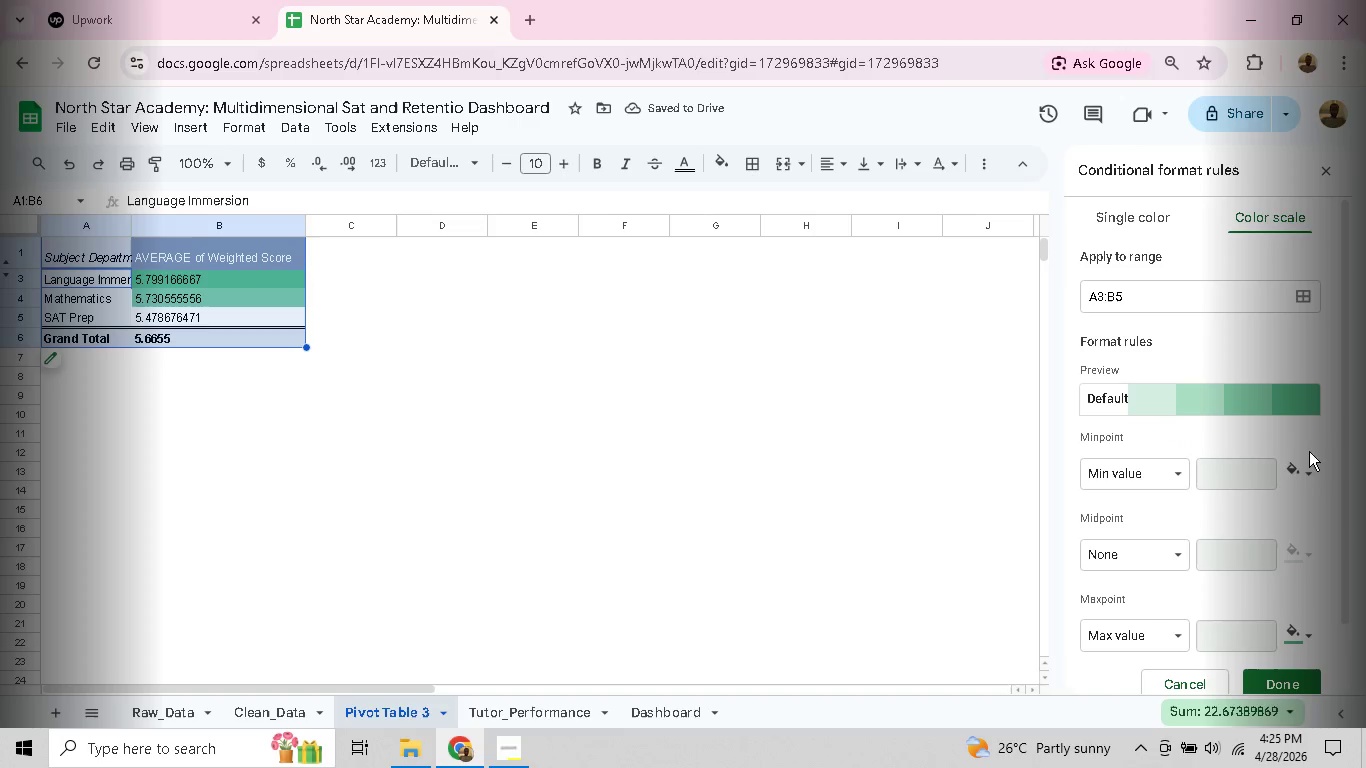 
left_click([1309, 470])
 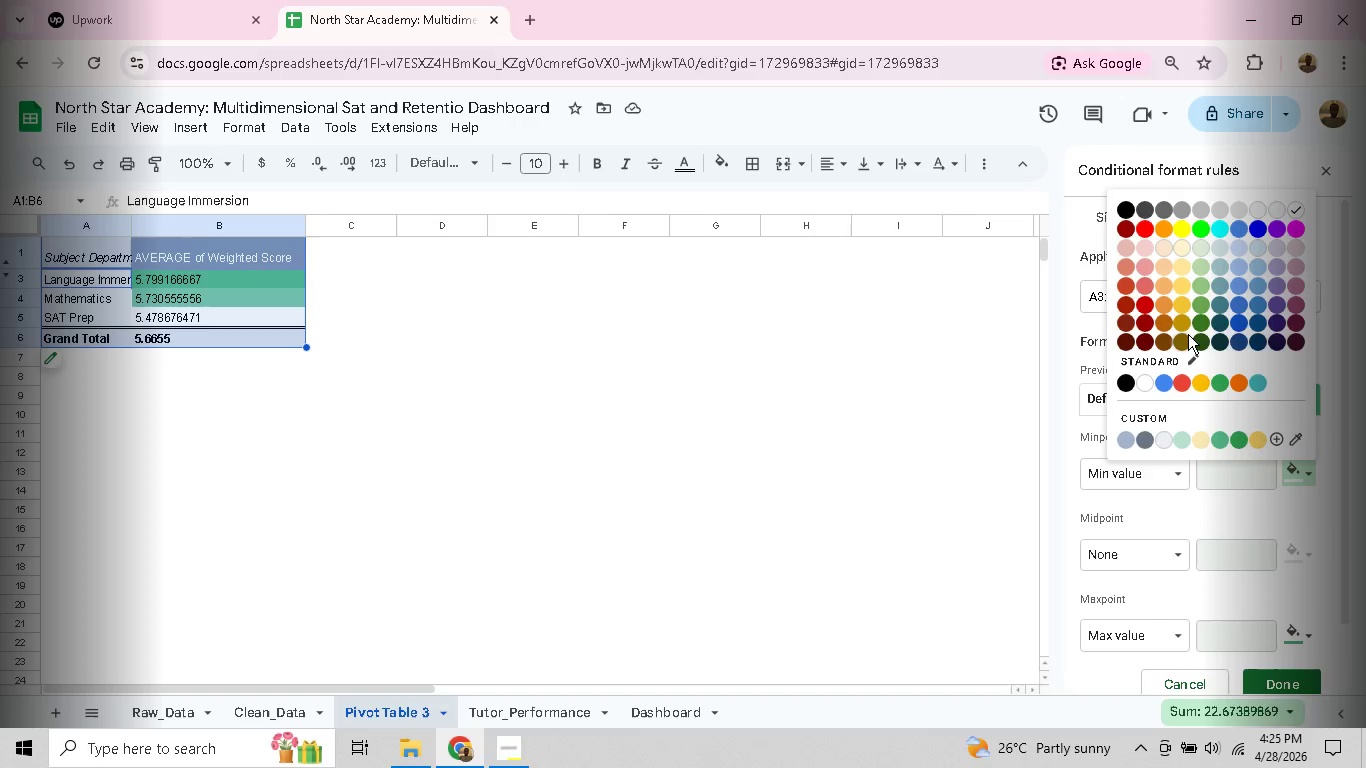 
left_click([1184, 377])
 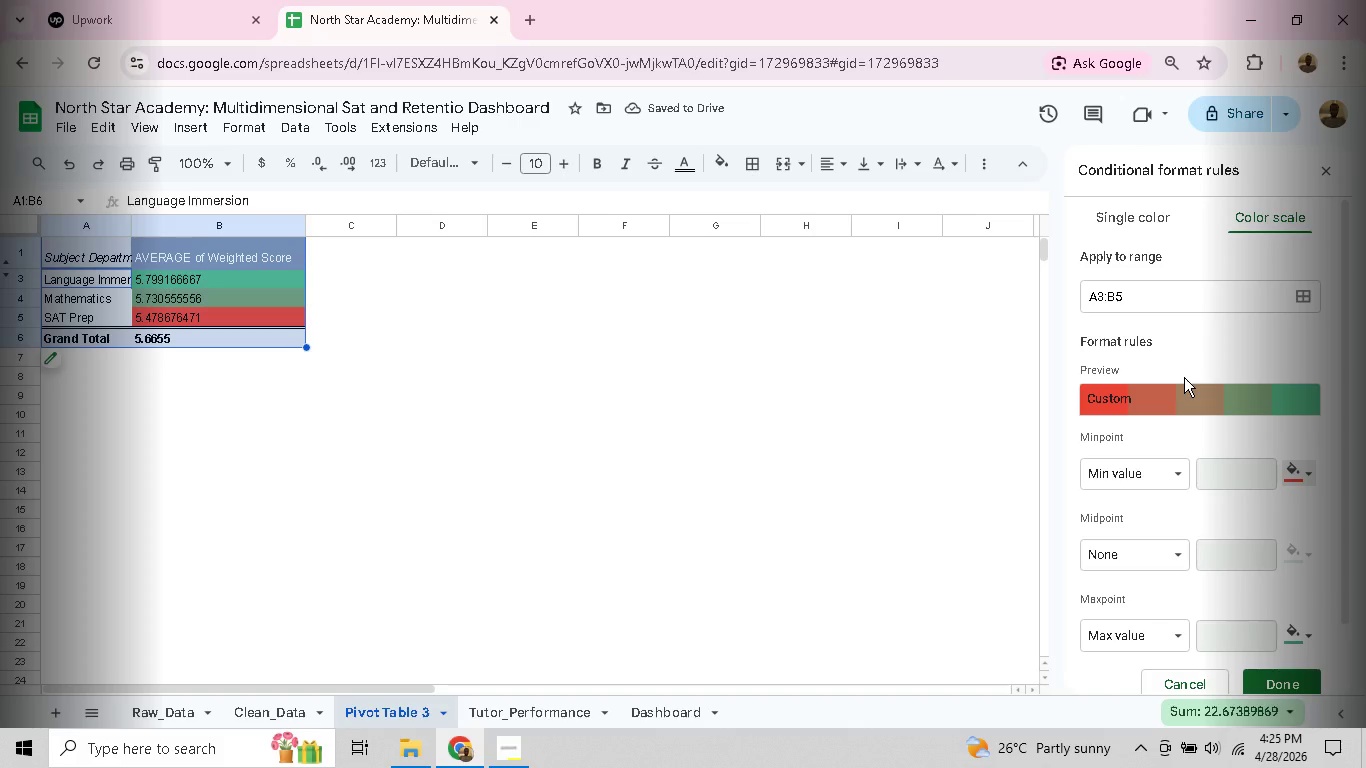 
left_click([1212, 466])
 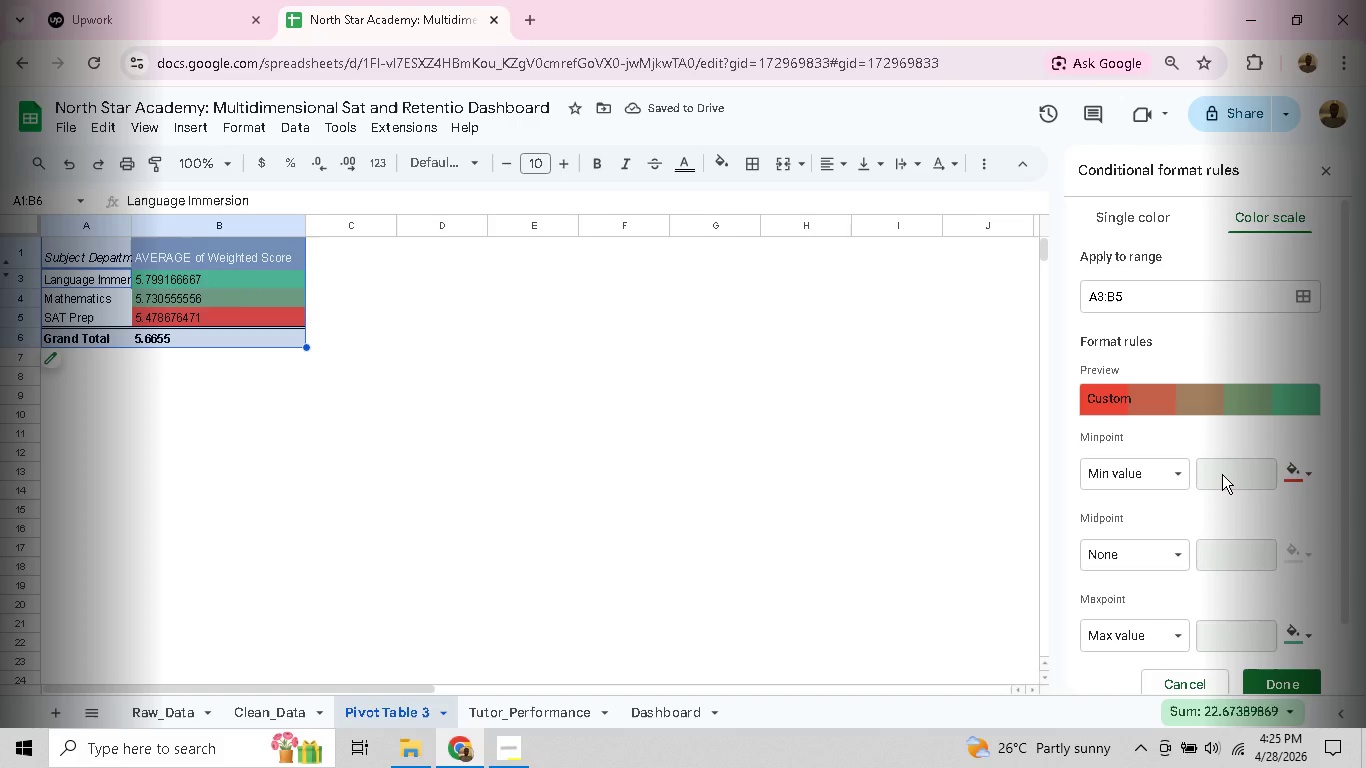 
left_click([1222, 474])
 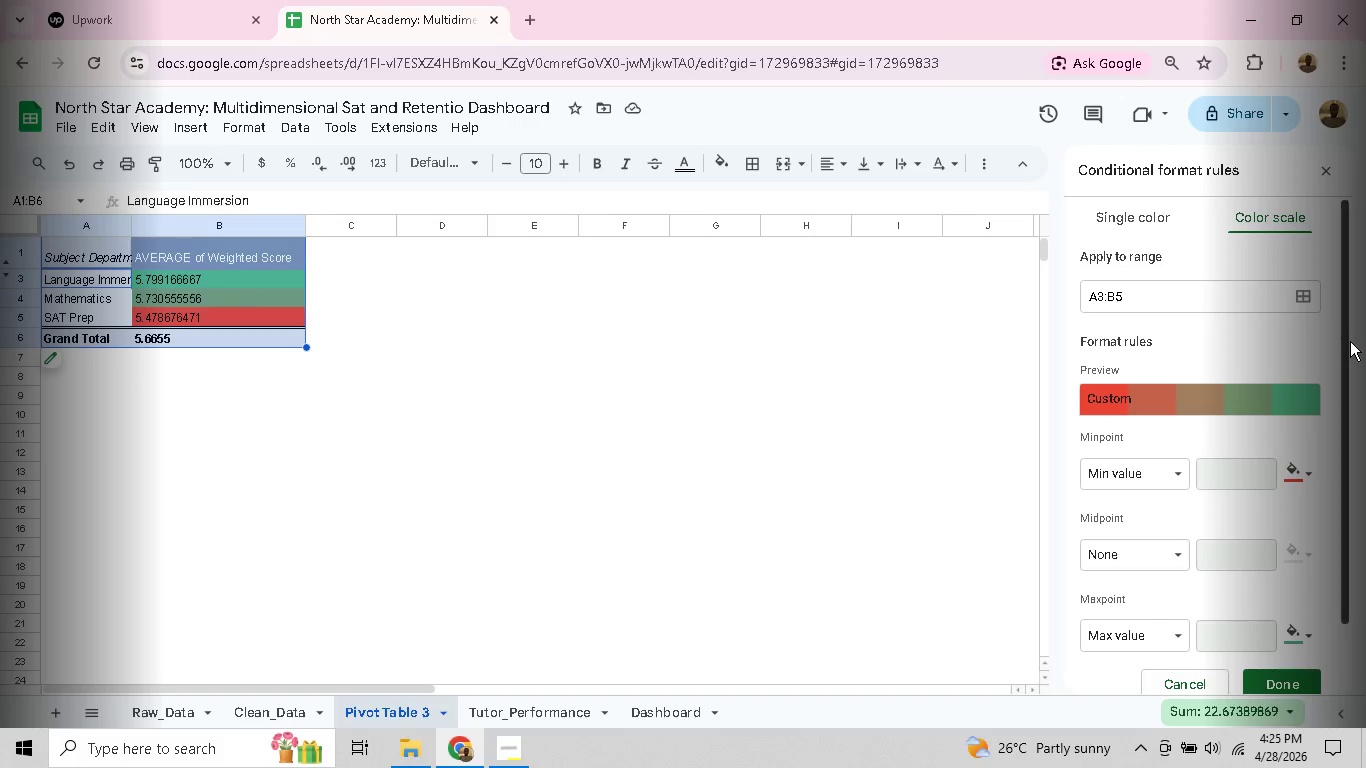 
left_click_drag(start_coordinate=[1347, 342], to_coordinate=[1345, 418])
 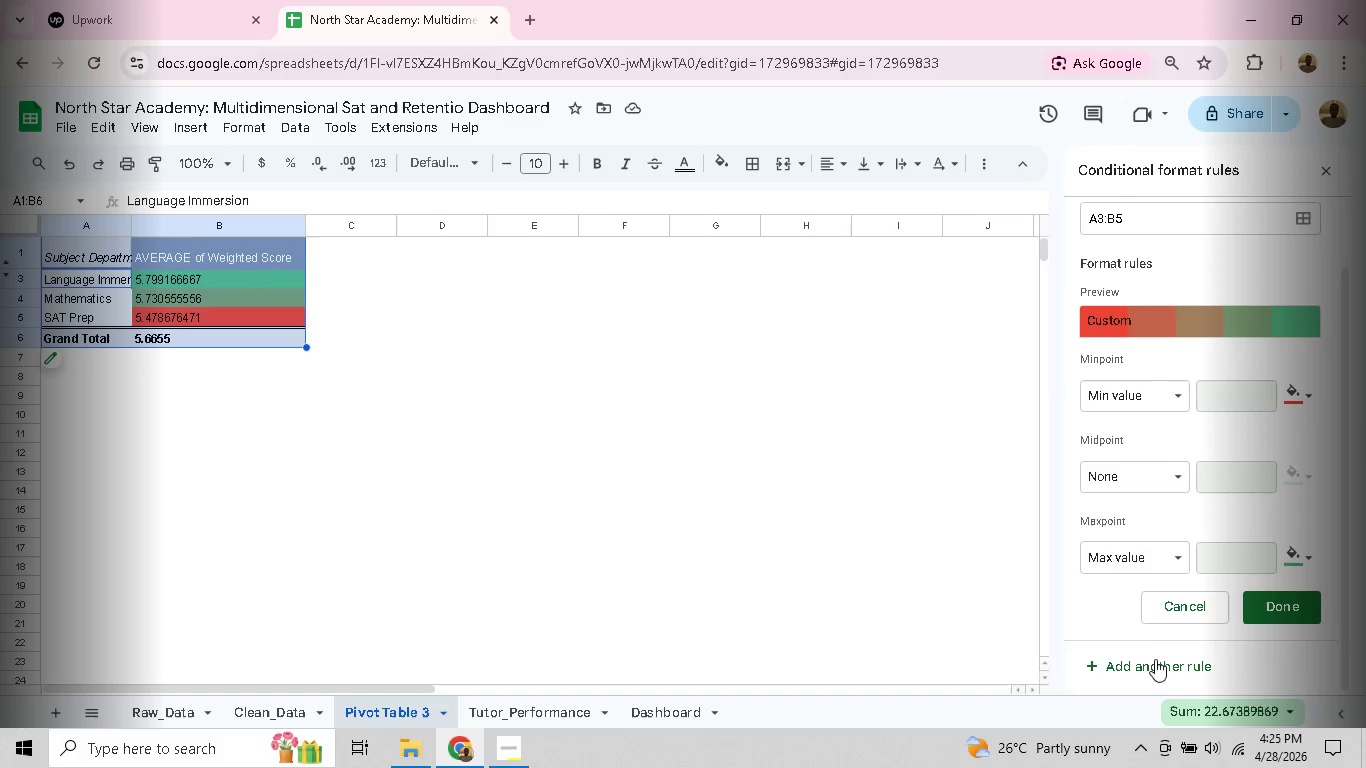 
left_click([1152, 661])
 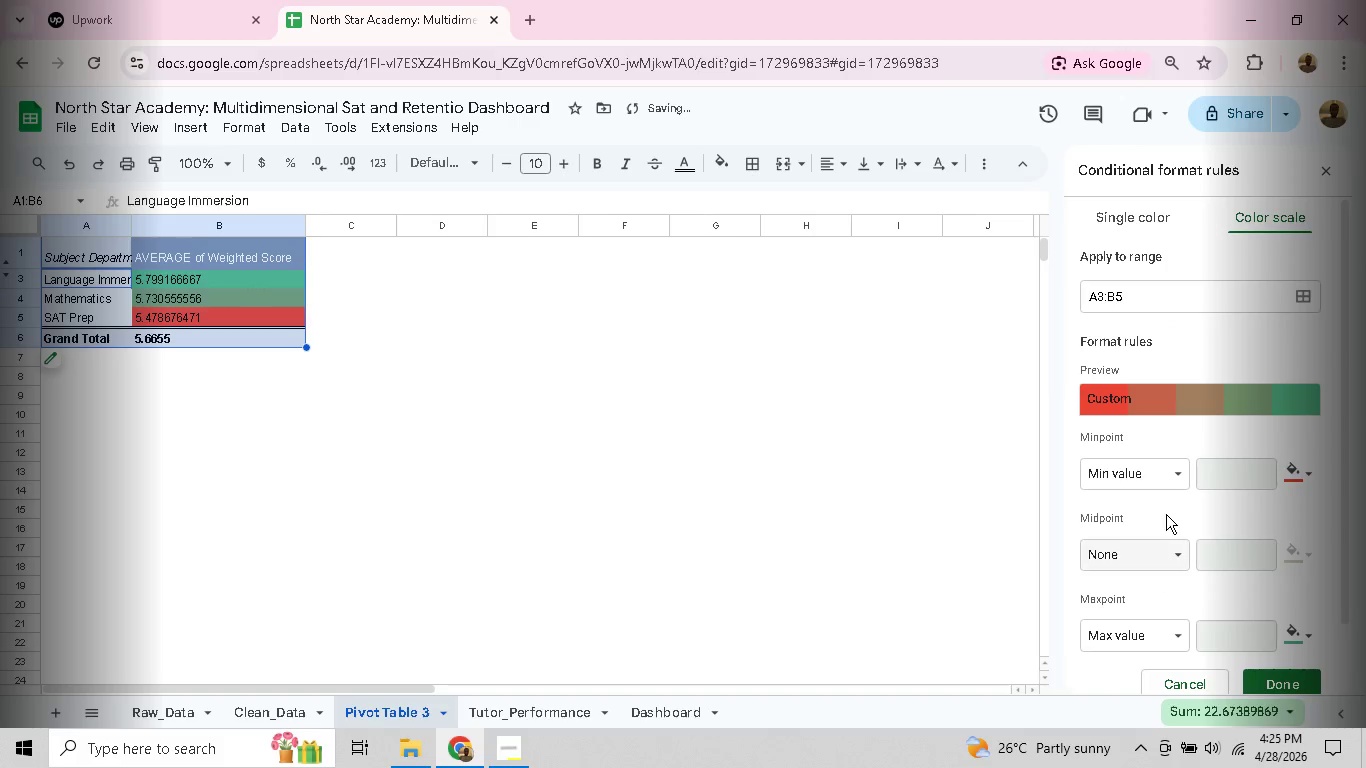 
left_click([1175, 478])
 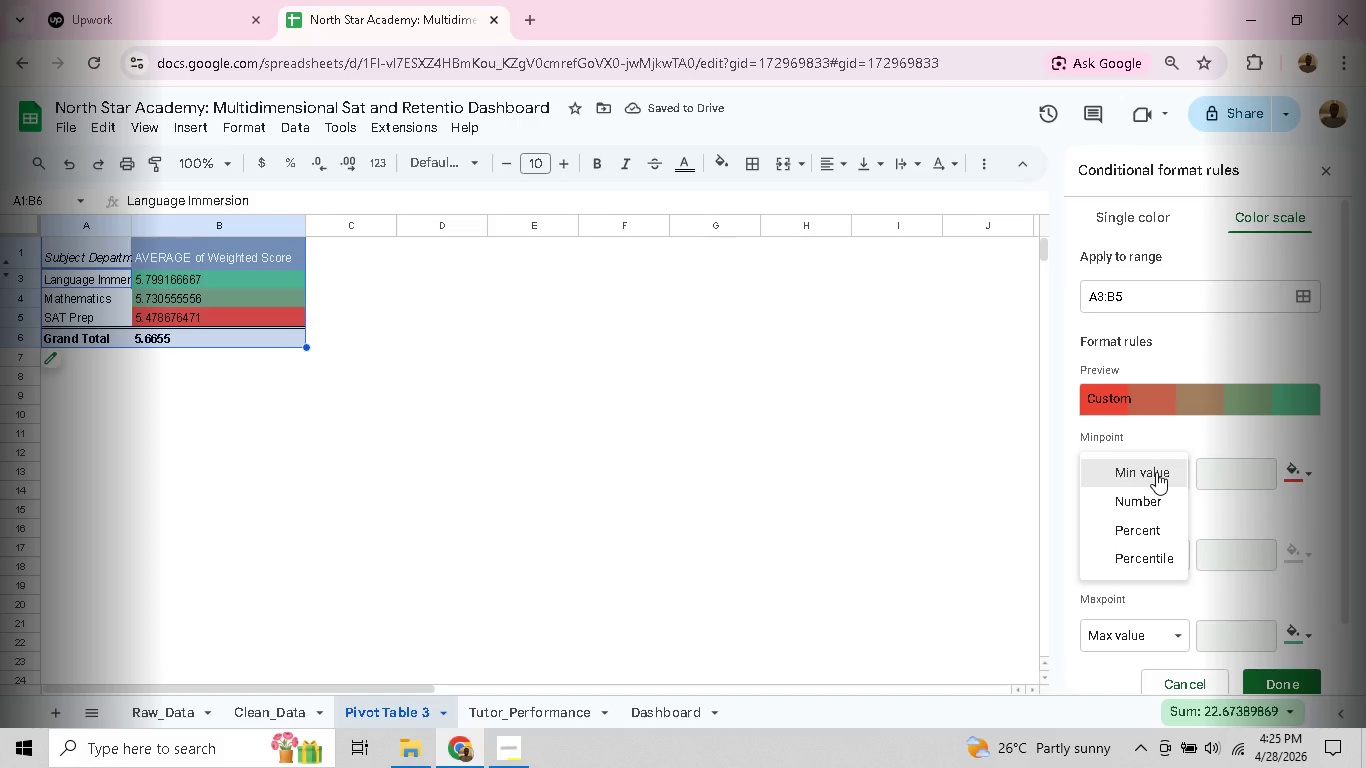 
left_click([1147, 496])
 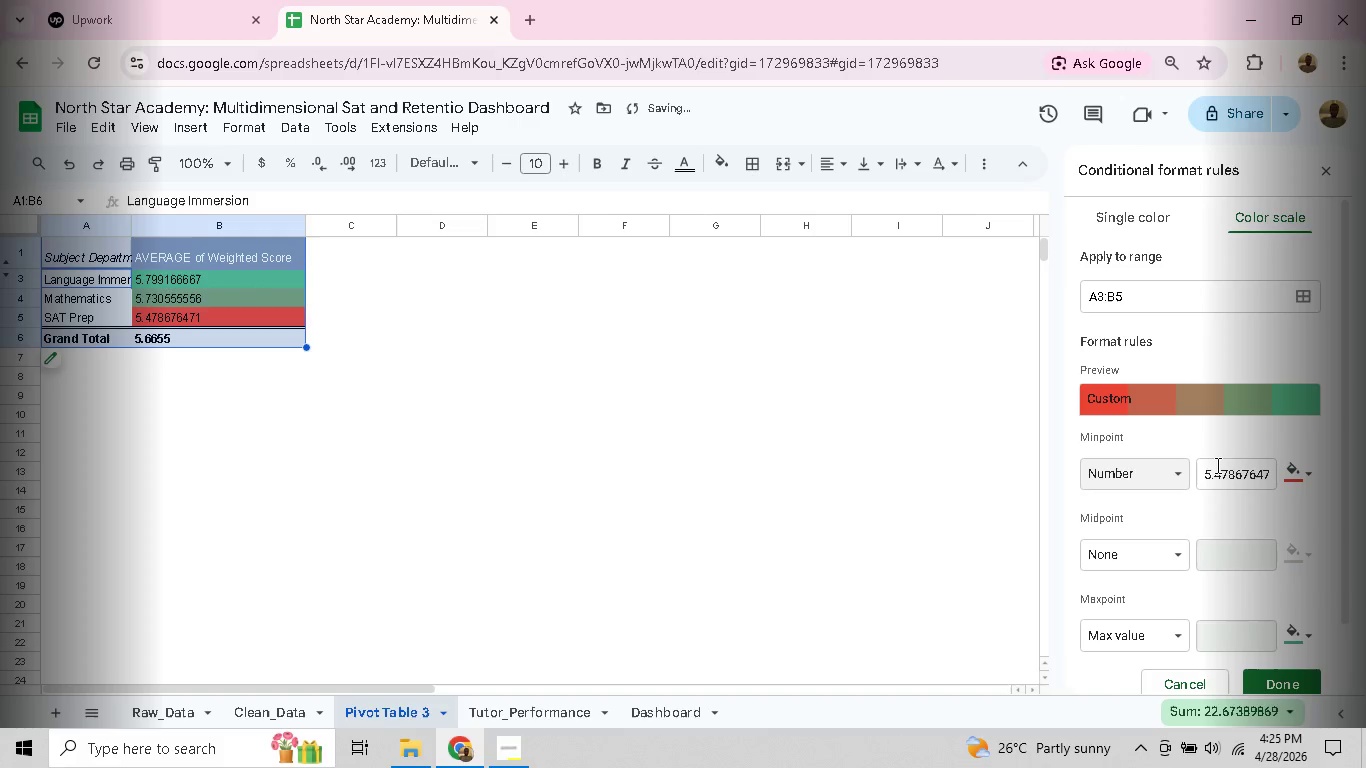 
left_click([1216, 470])
 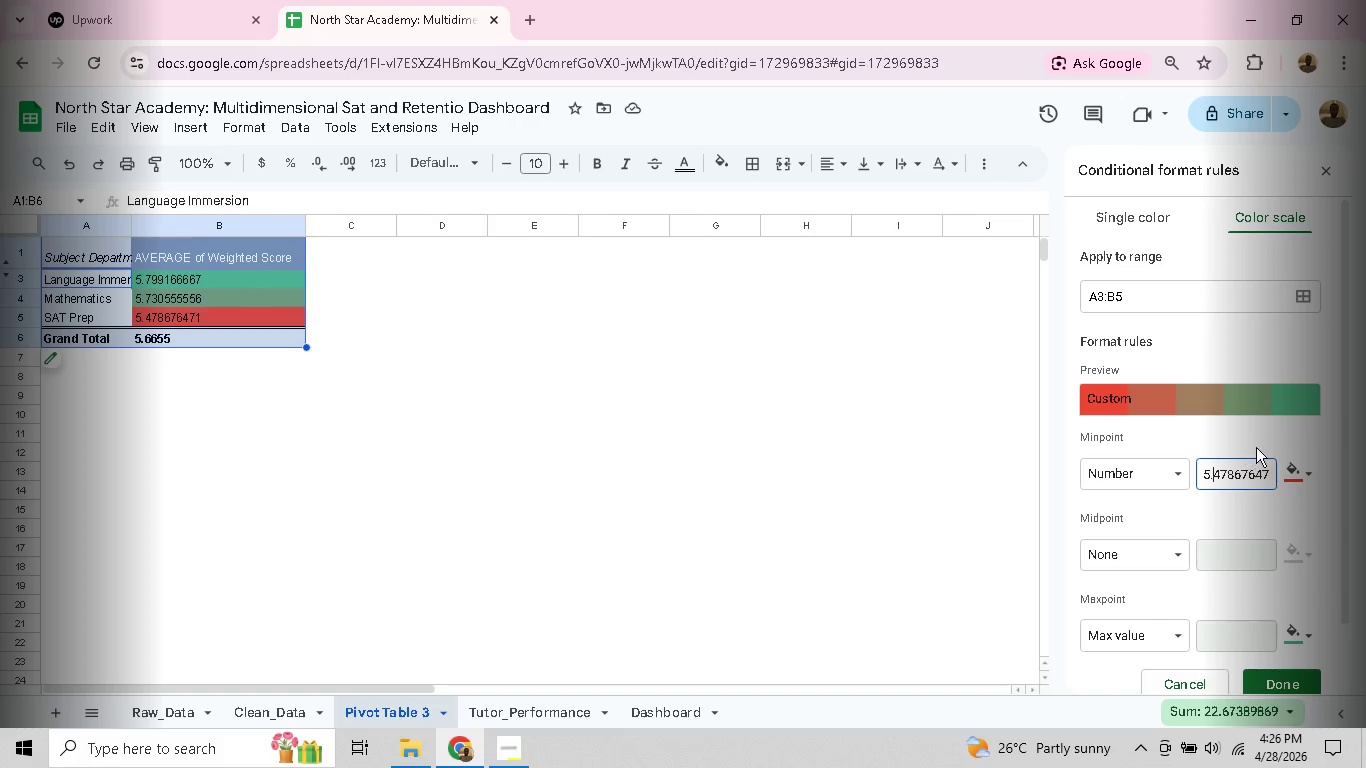 
wait(40.05)
 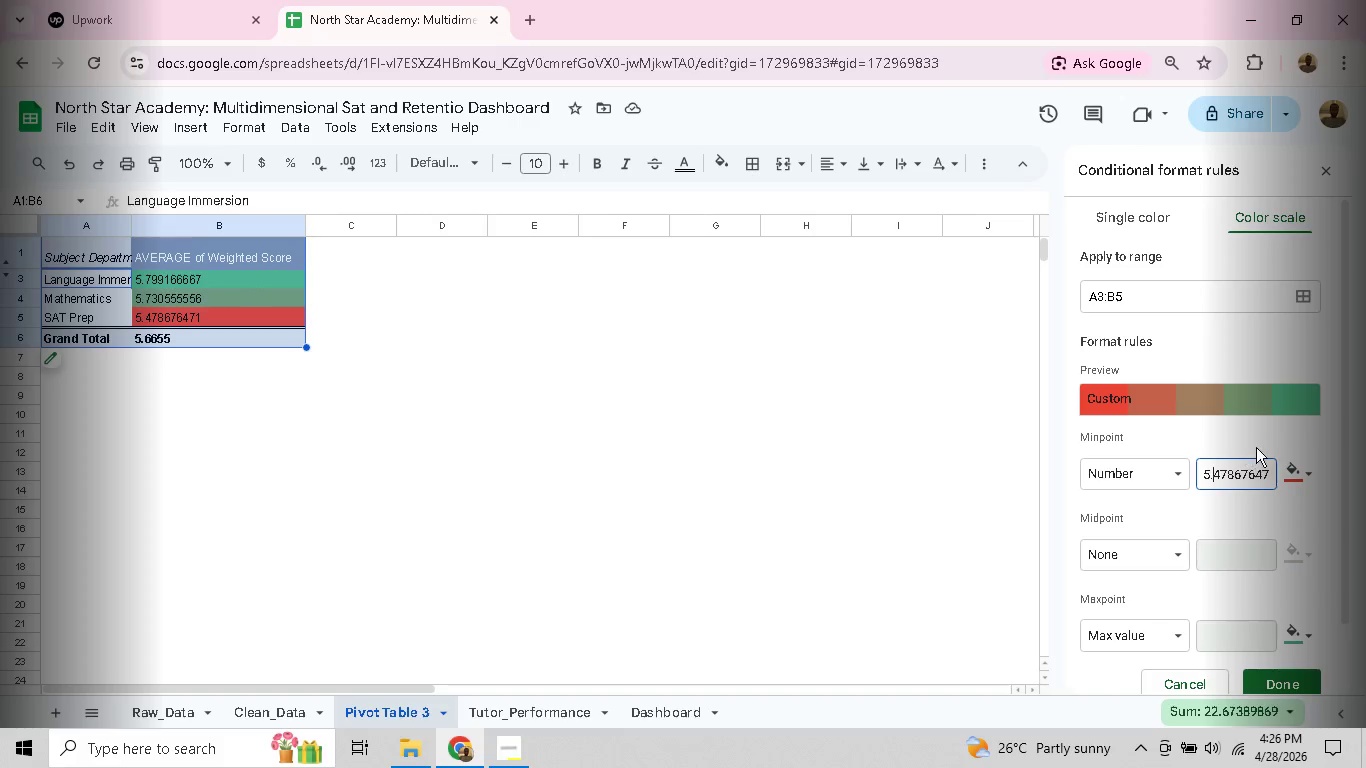 
left_click([1177, 557])
 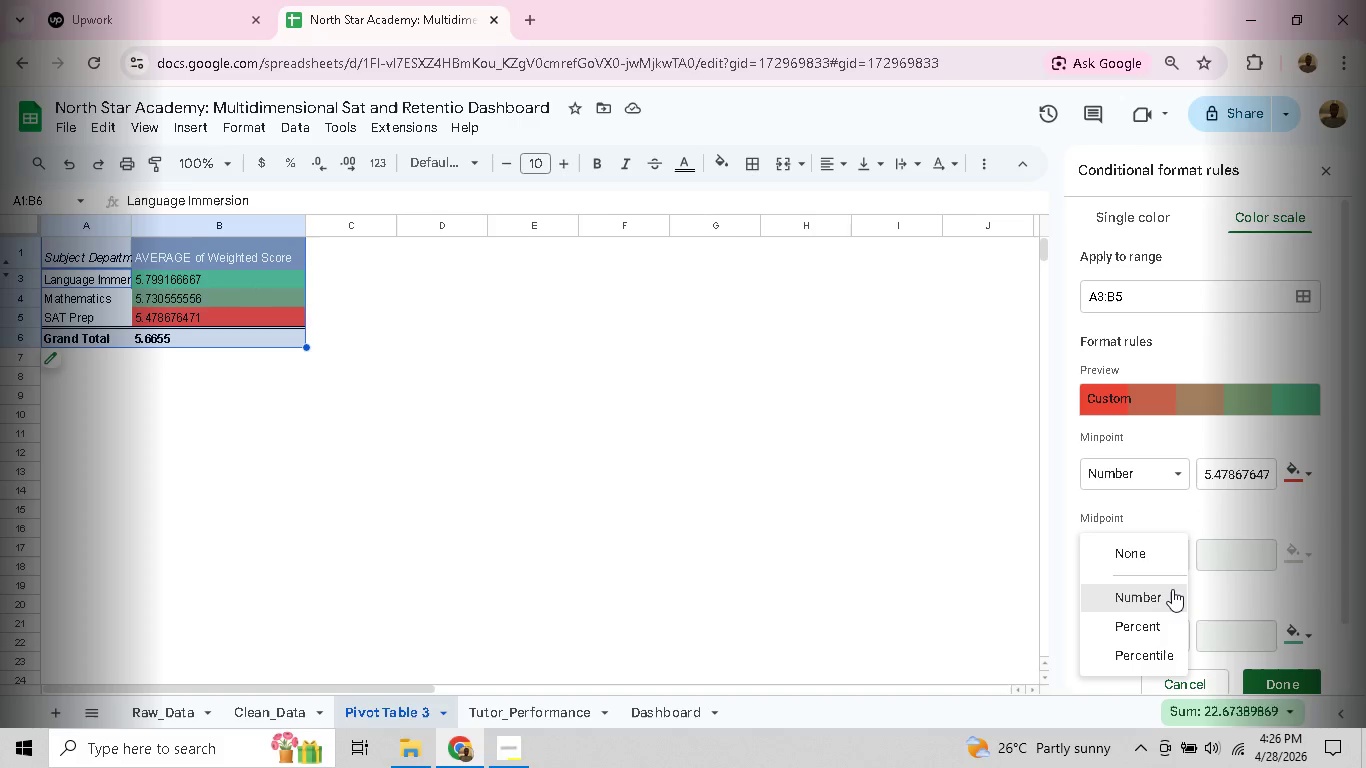 
left_click([1168, 590])
 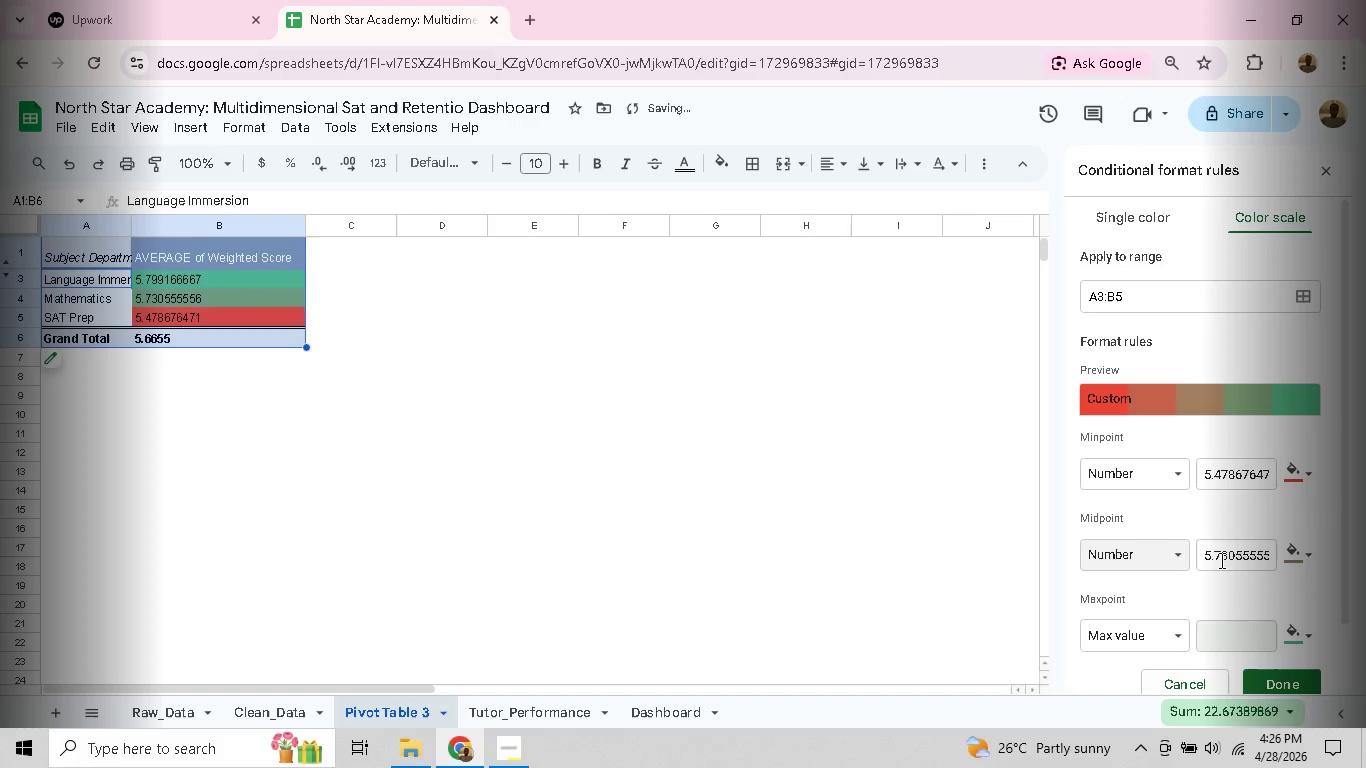 
left_click([1220, 560])
 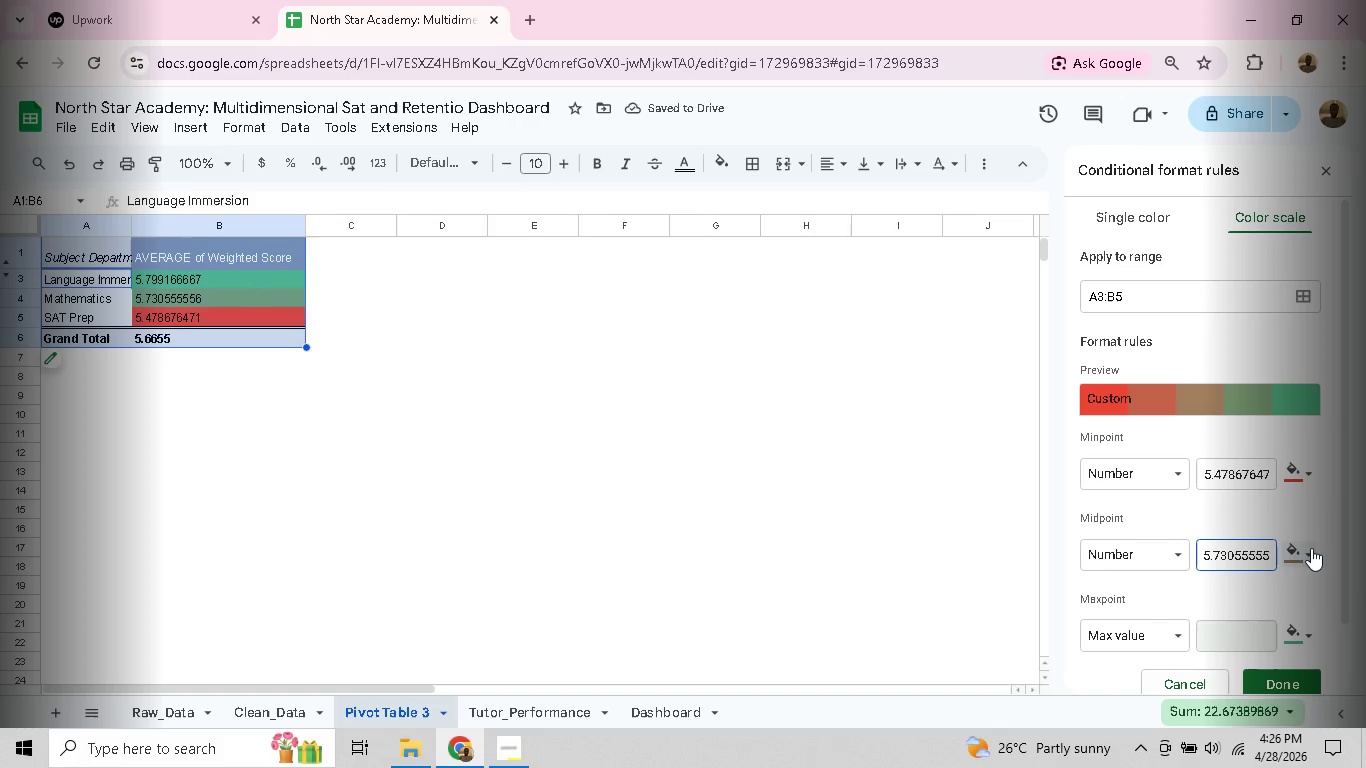 
left_click([1309, 552])
 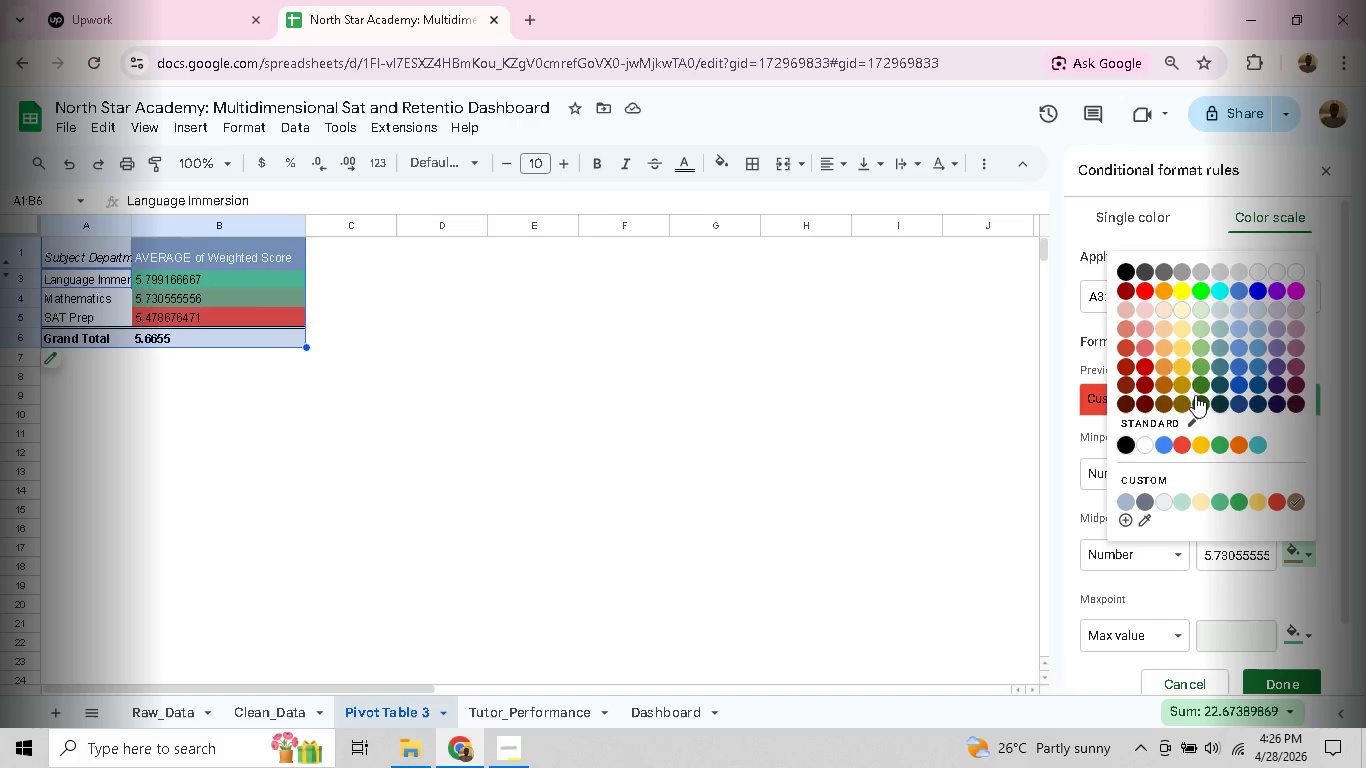 
left_click([1182, 292])
 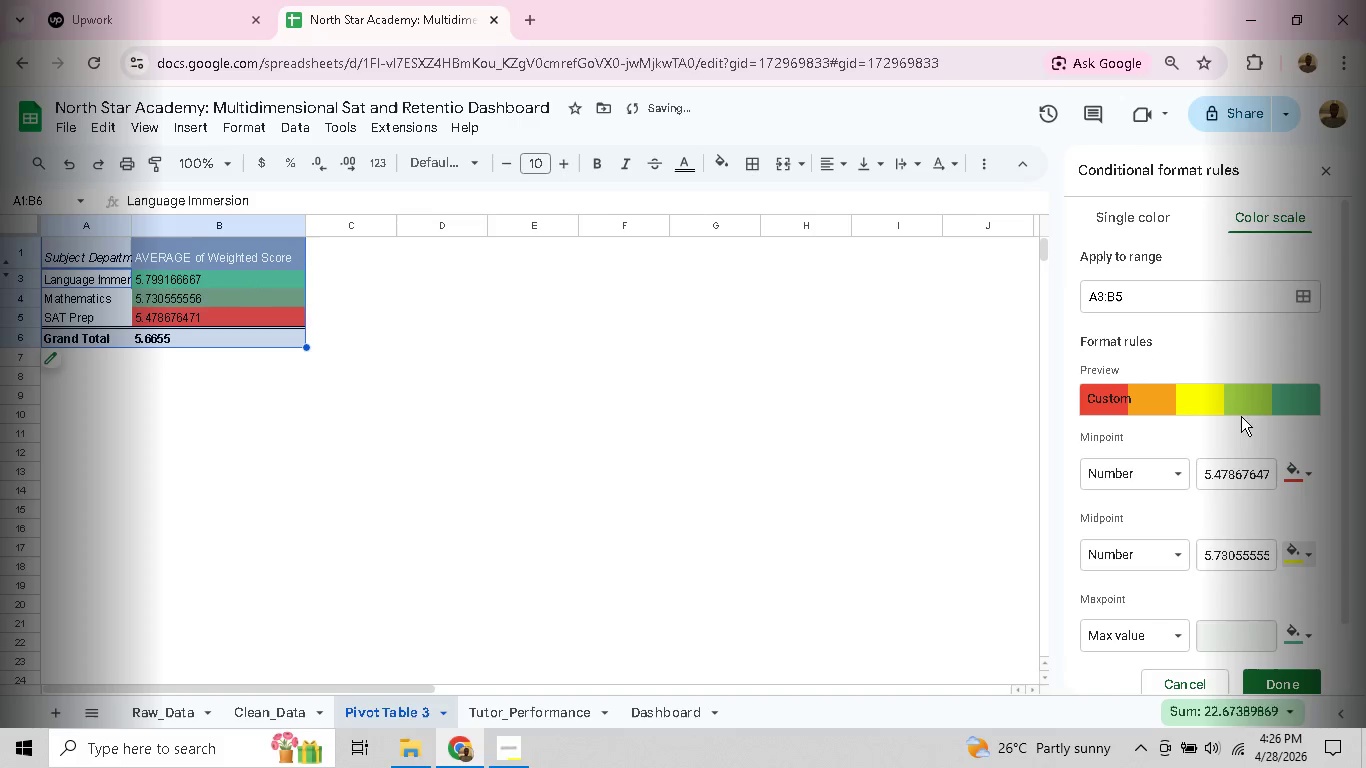 
mouse_move([1235, 431])
 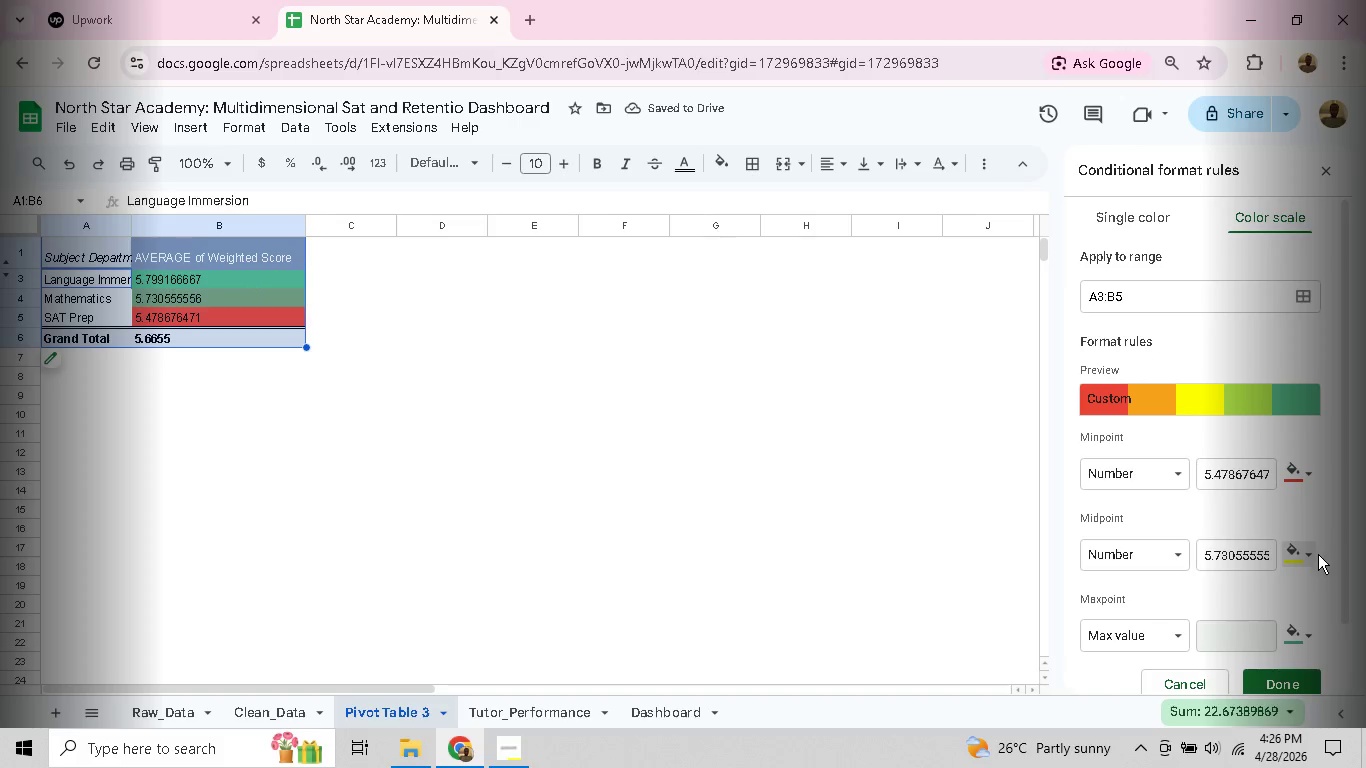 
left_click([1318, 554])
 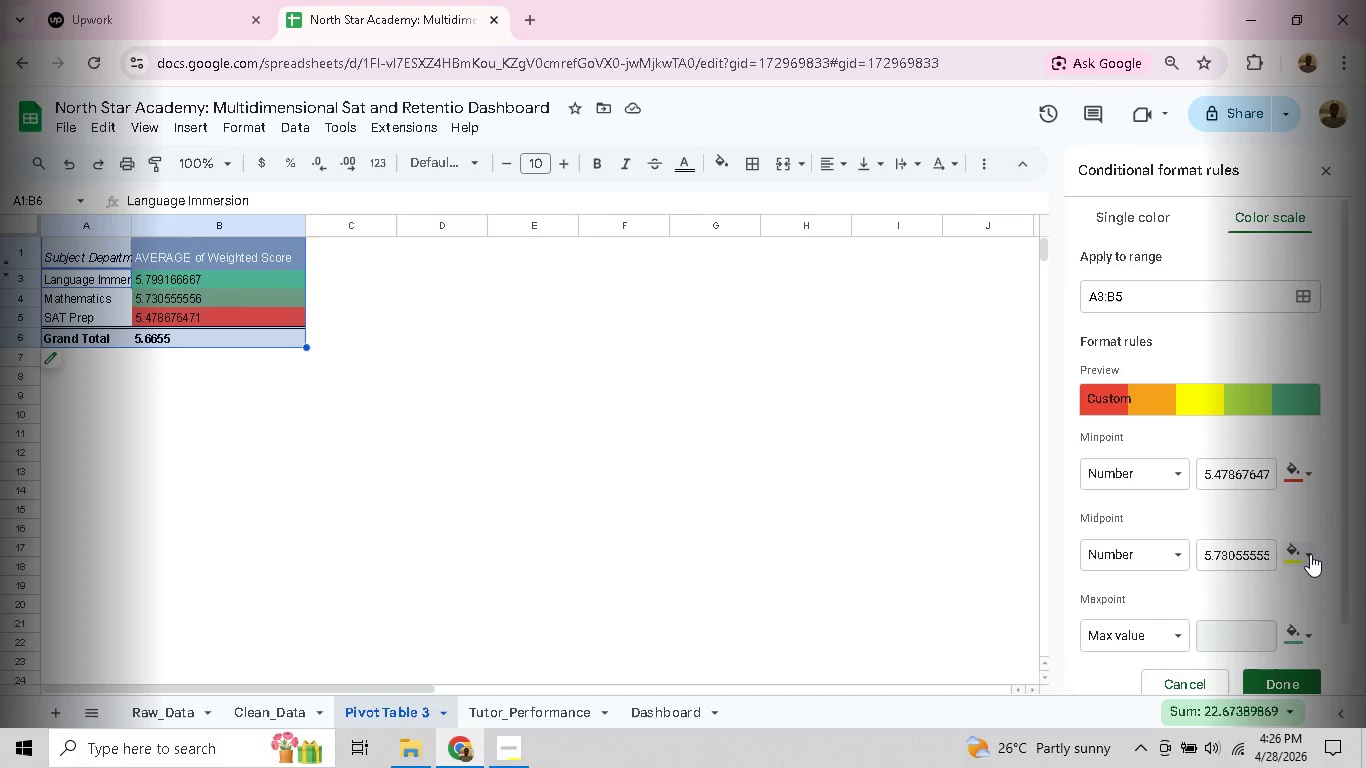 
left_click([1310, 554])
 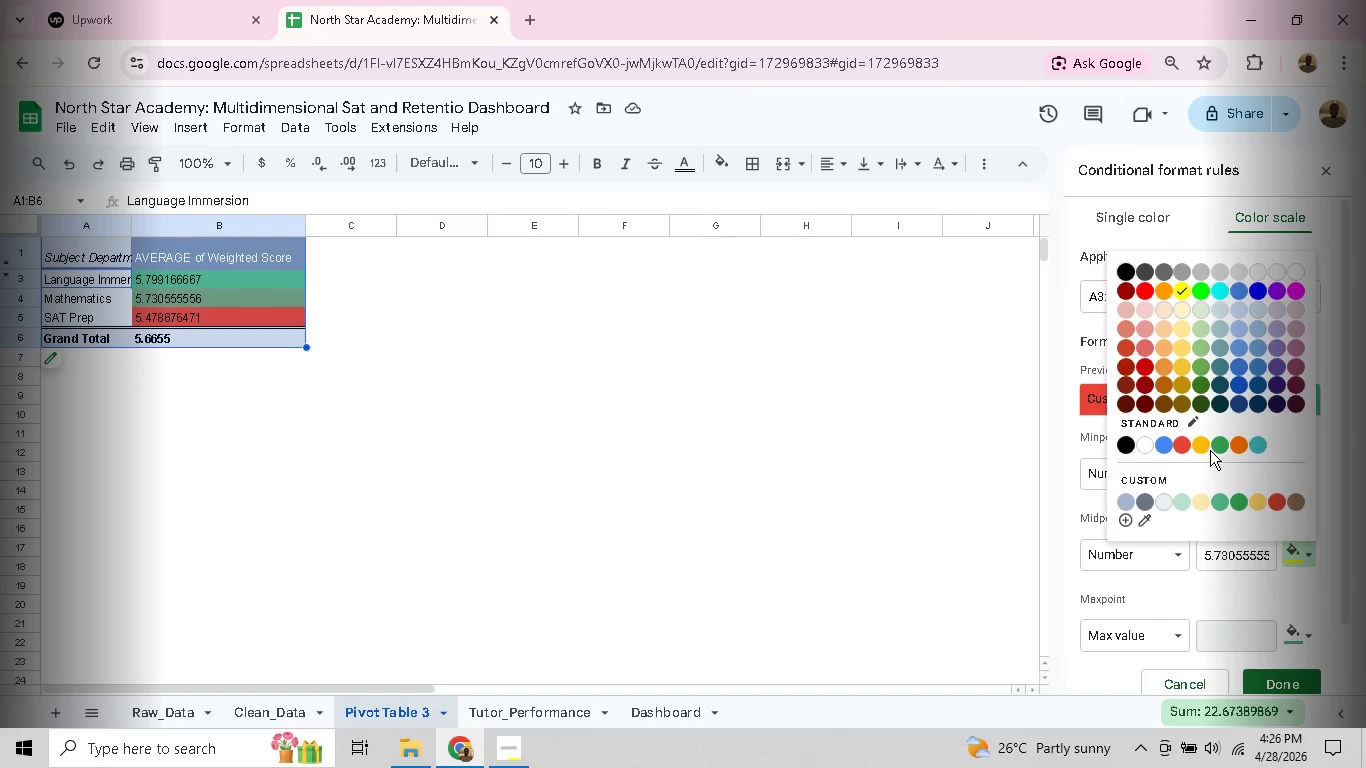 
left_click([1201, 446])
 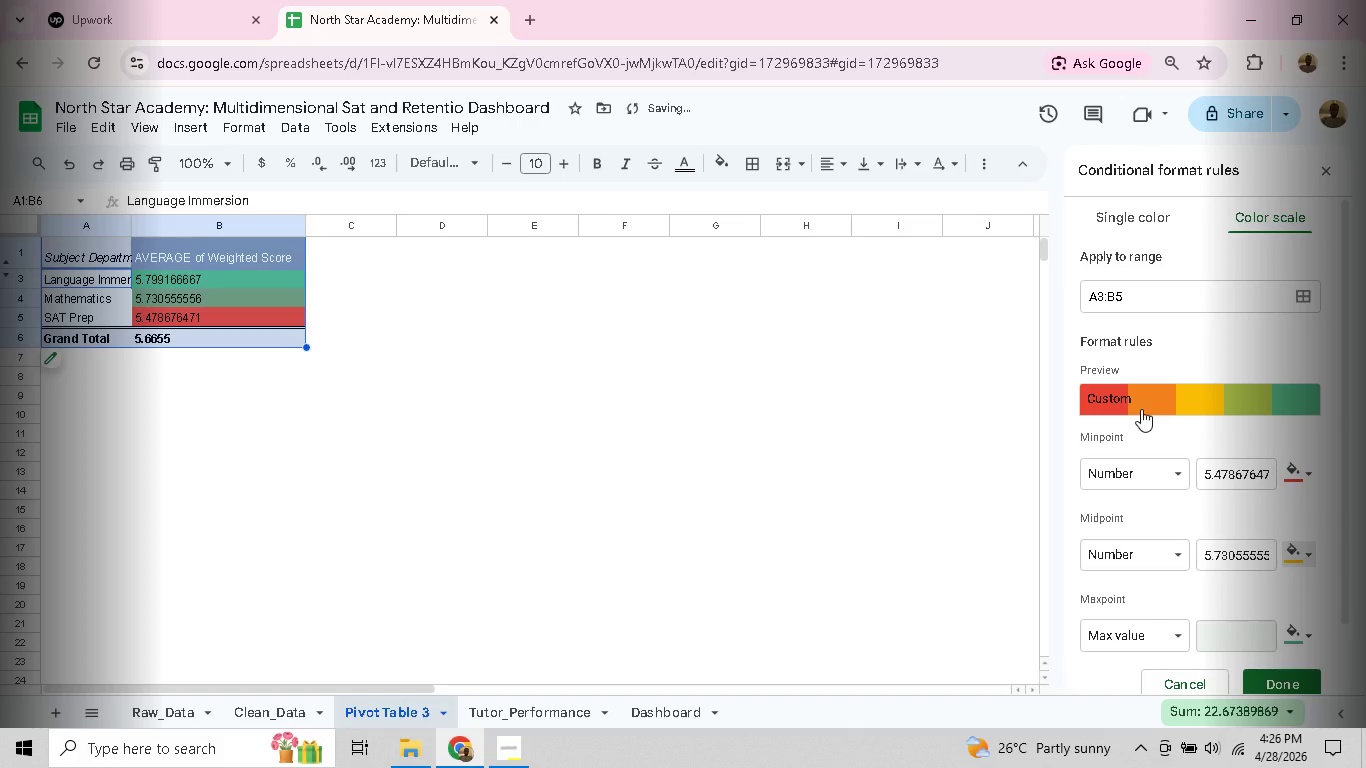 
left_click([1195, 398])
 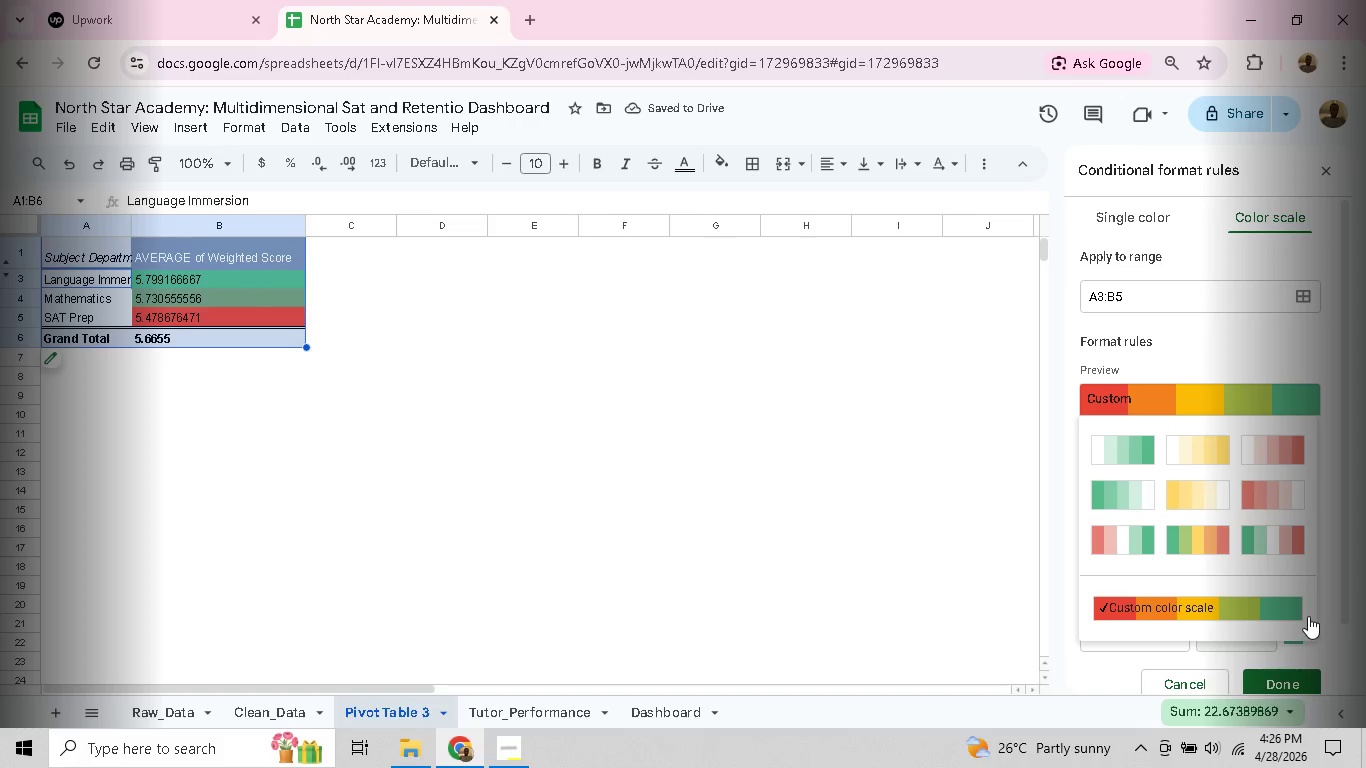 
left_click([1208, 407])
 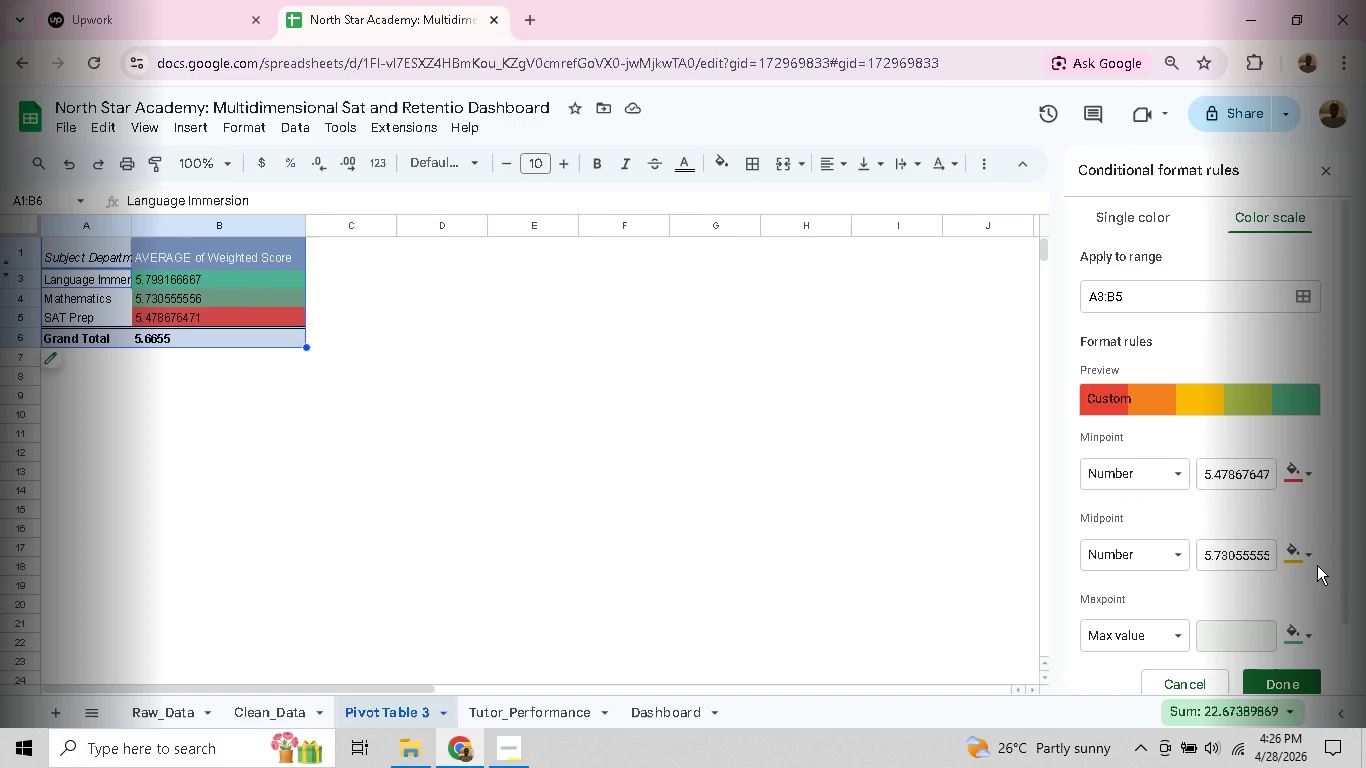 
left_click([1313, 555])
 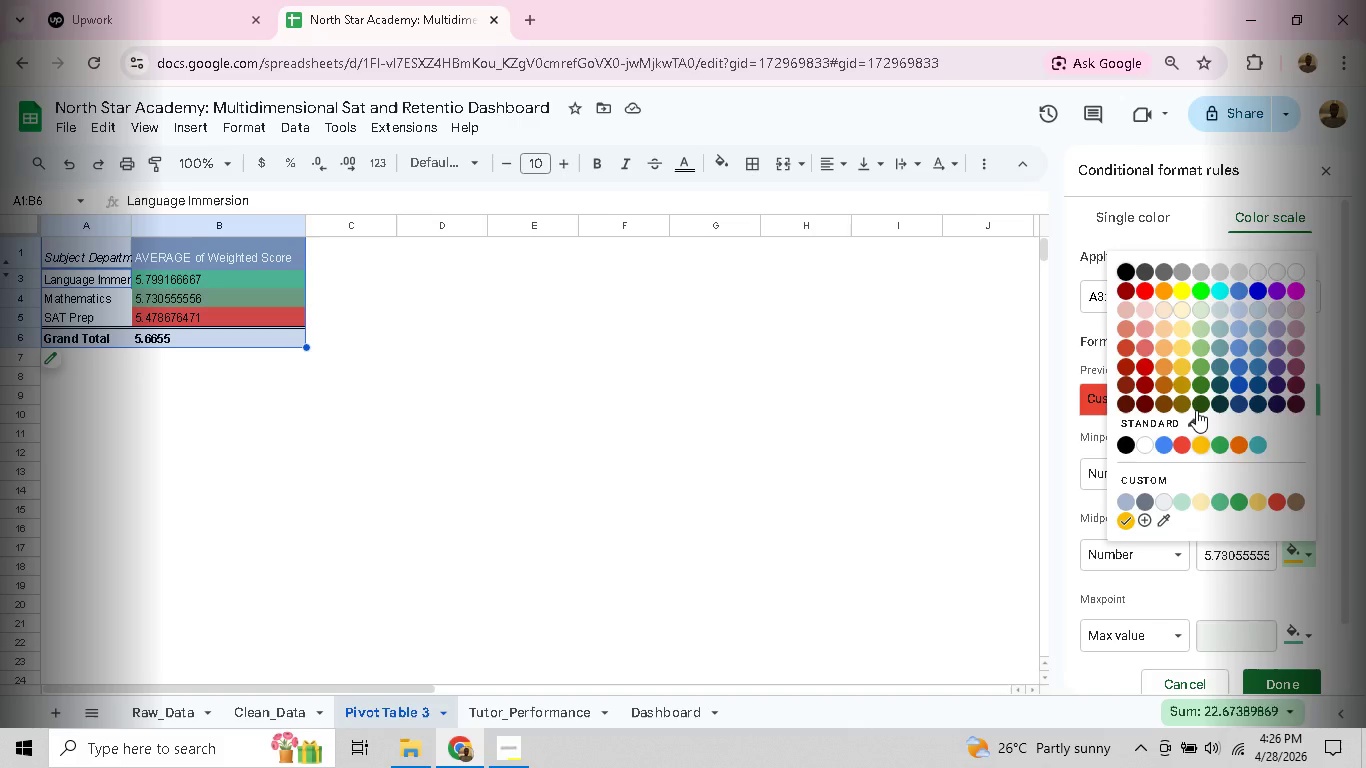 
left_click([1182, 289])
 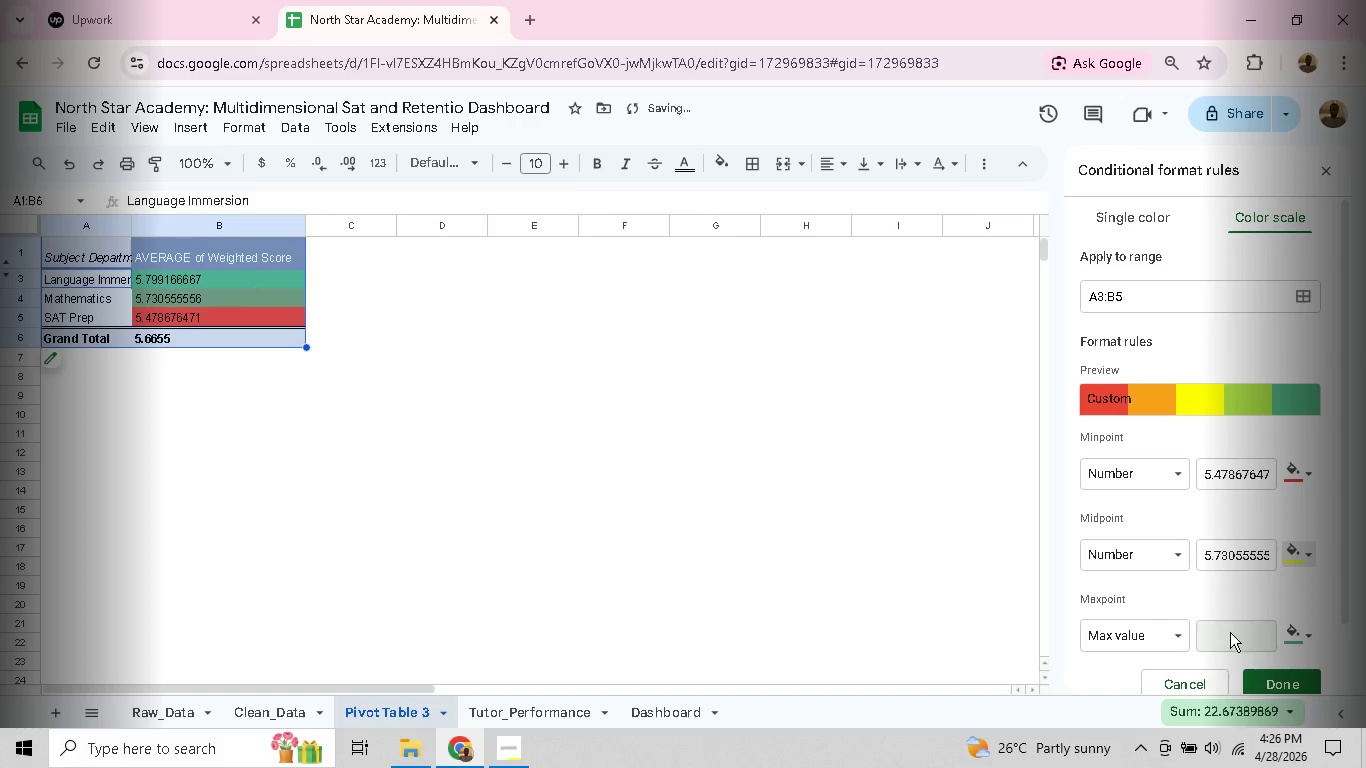 
left_click([1230, 635])
 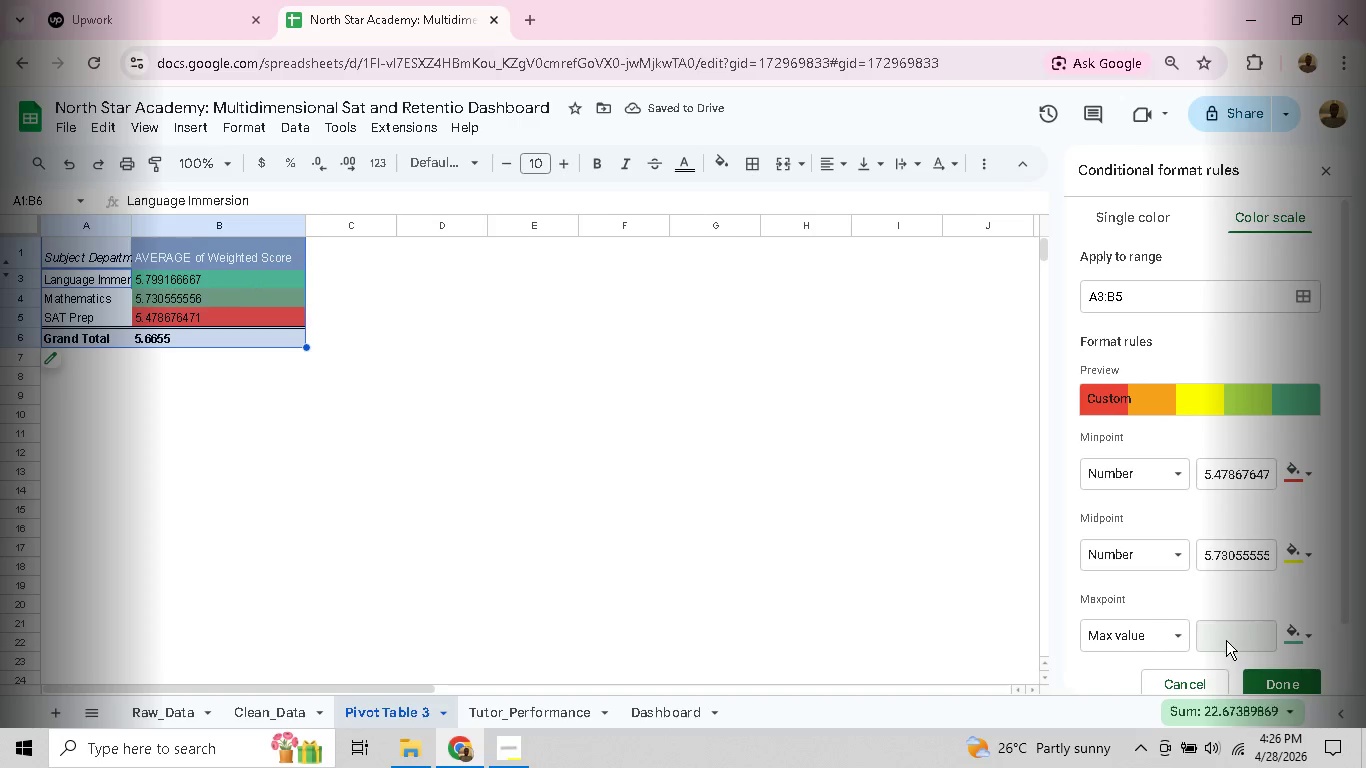 
left_click([1226, 640])
 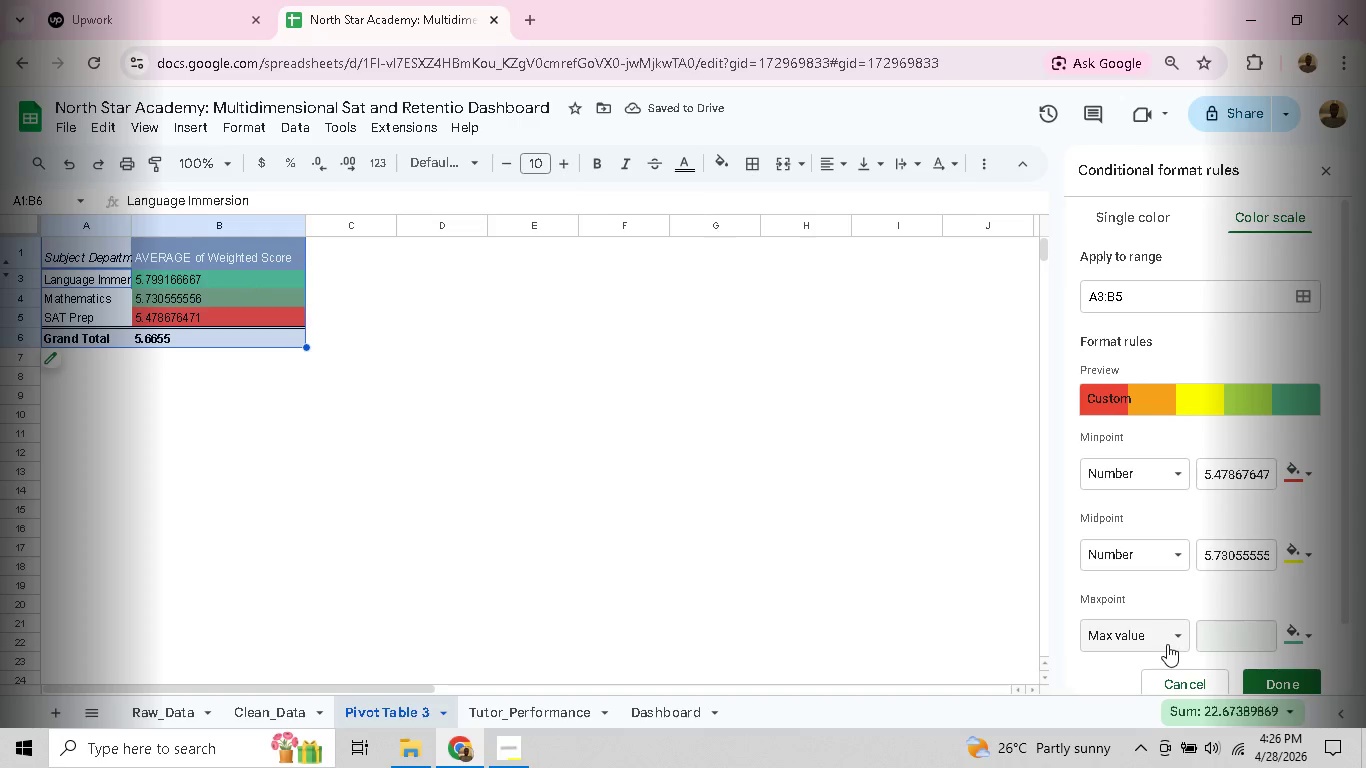 
left_click([1167, 644])
 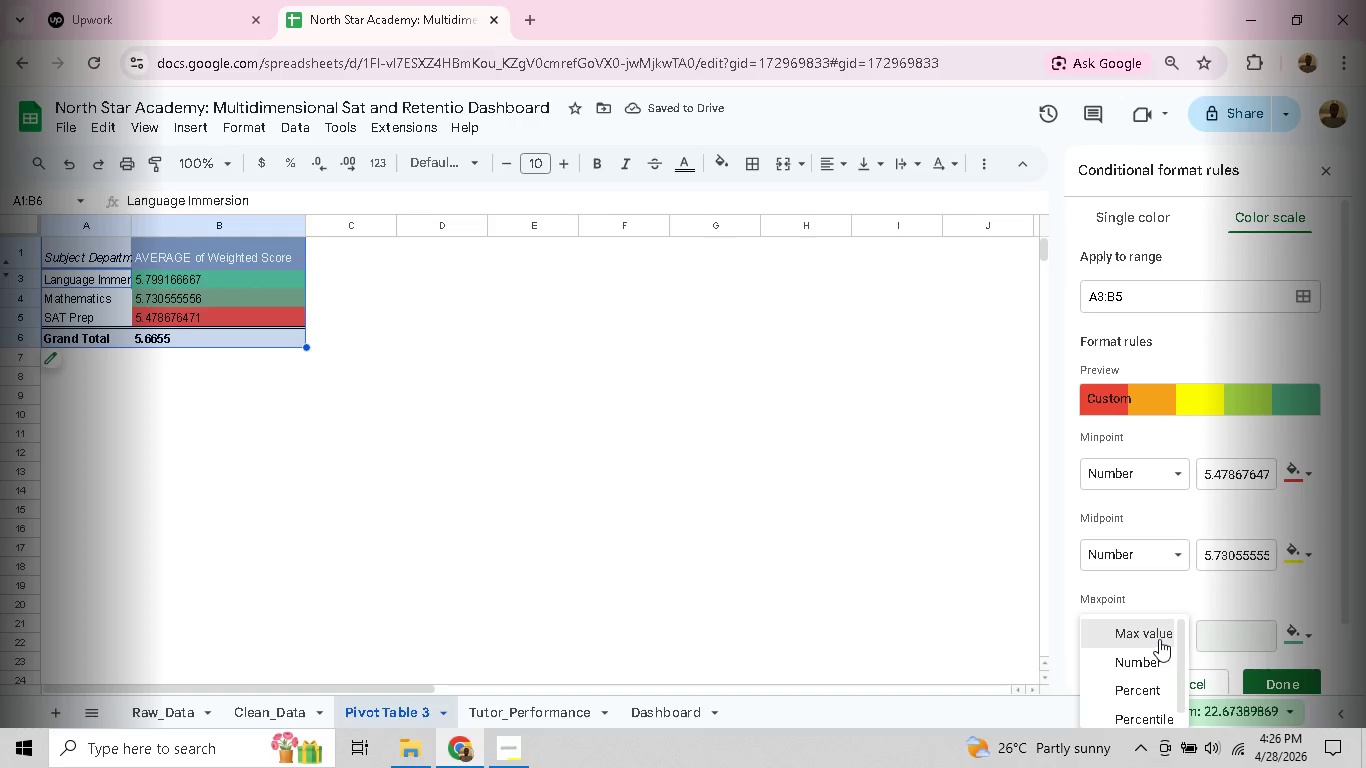 
left_click([1158, 639])
 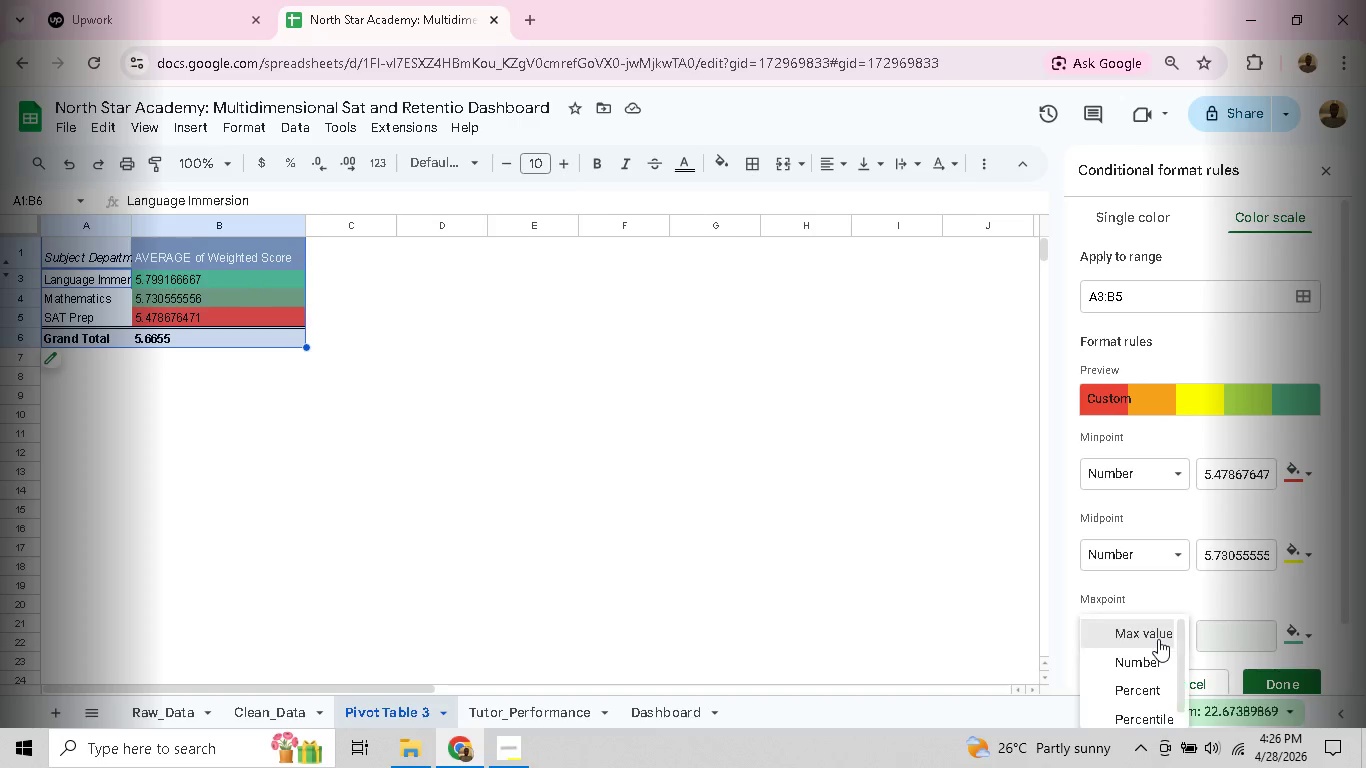 
double_click([1158, 639])
 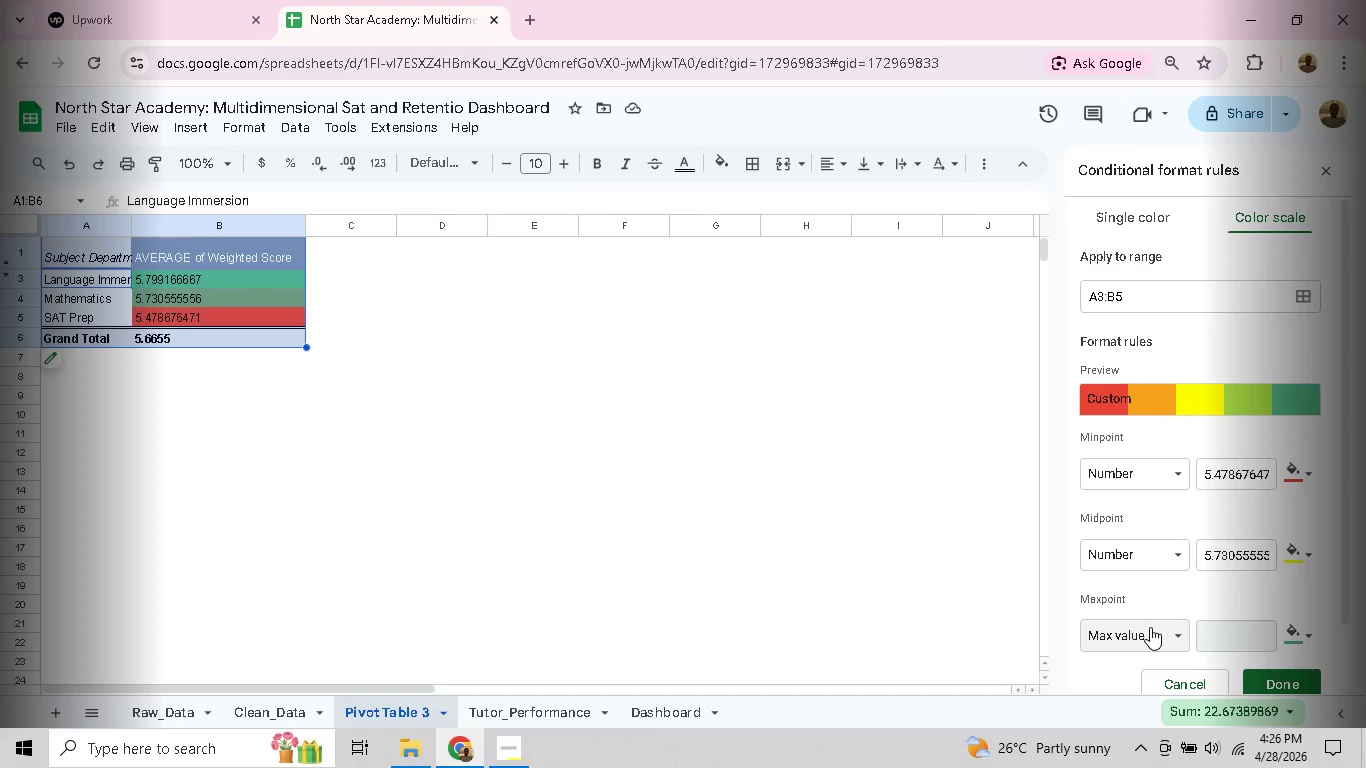 
left_click([1148, 636])
 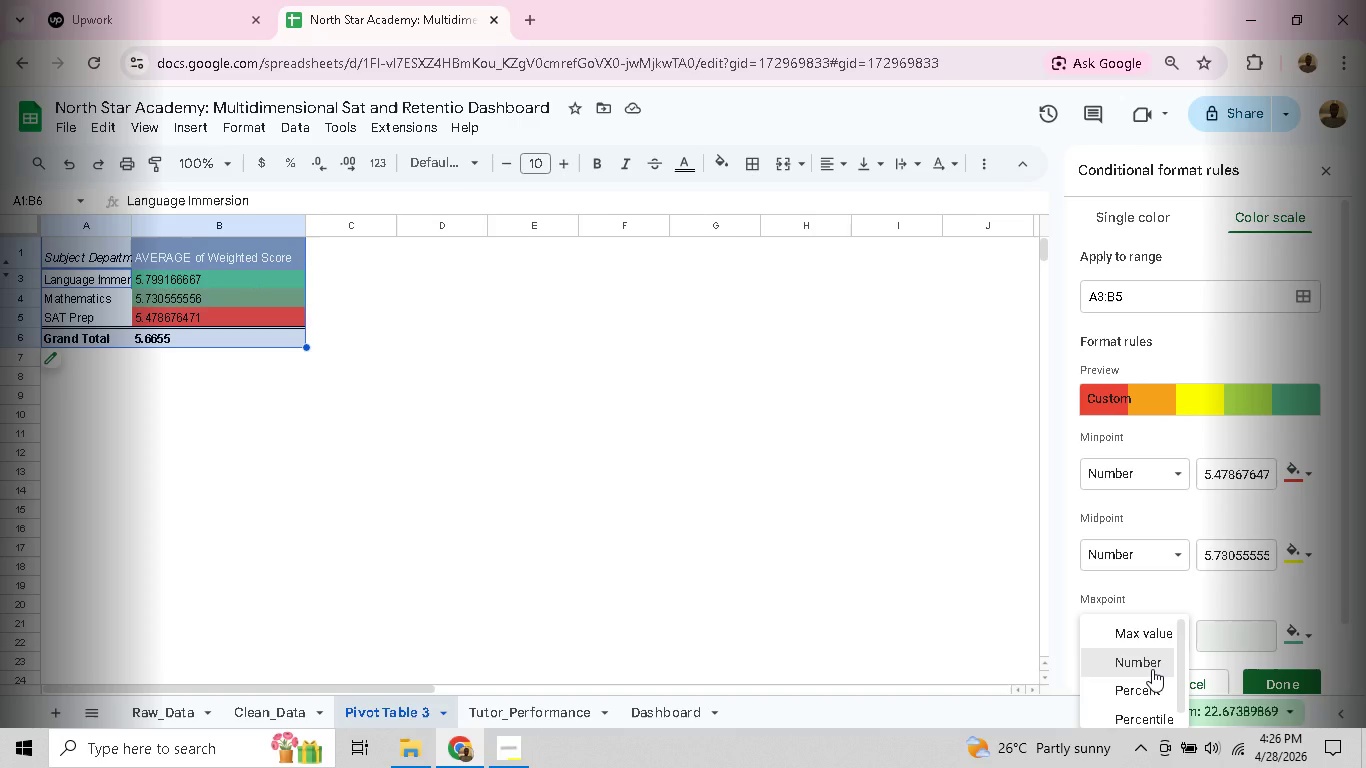 
left_click([1152, 669])
 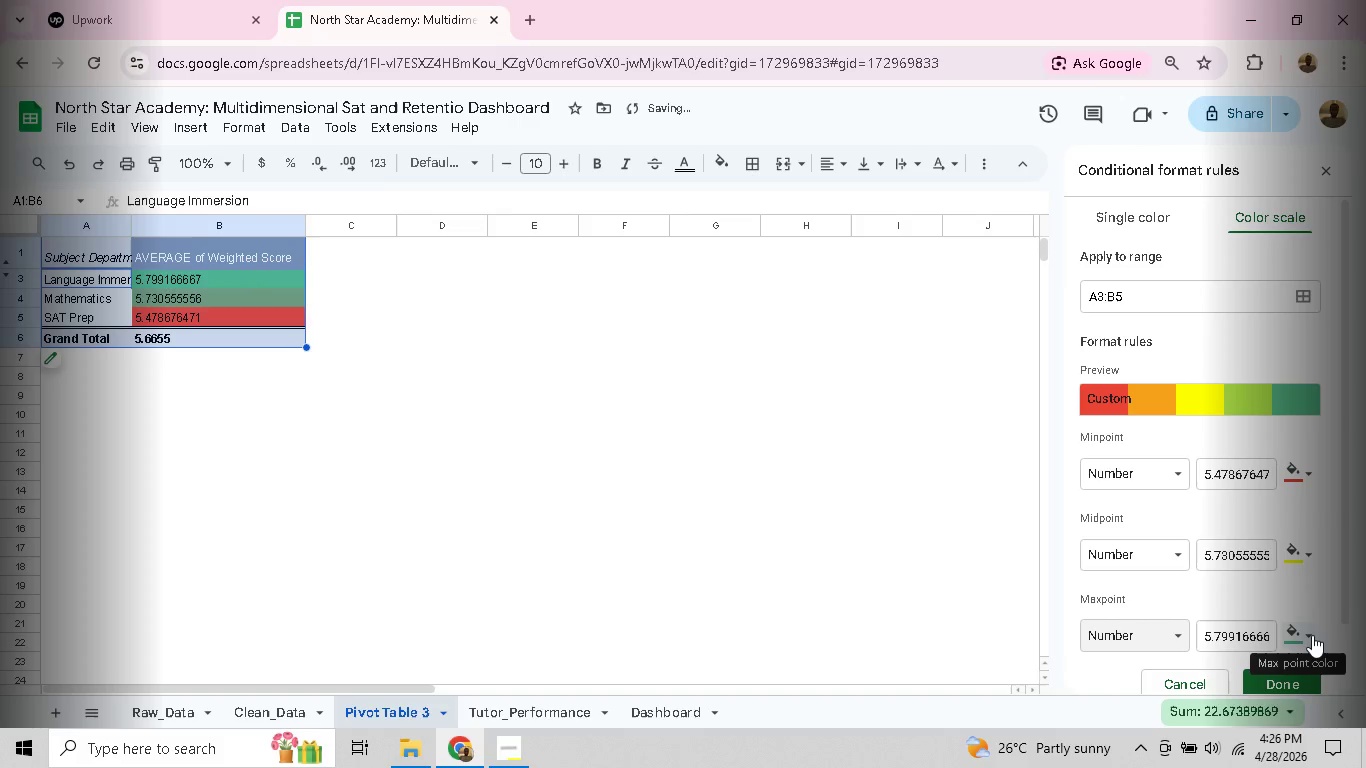 
left_click([1312, 635])
 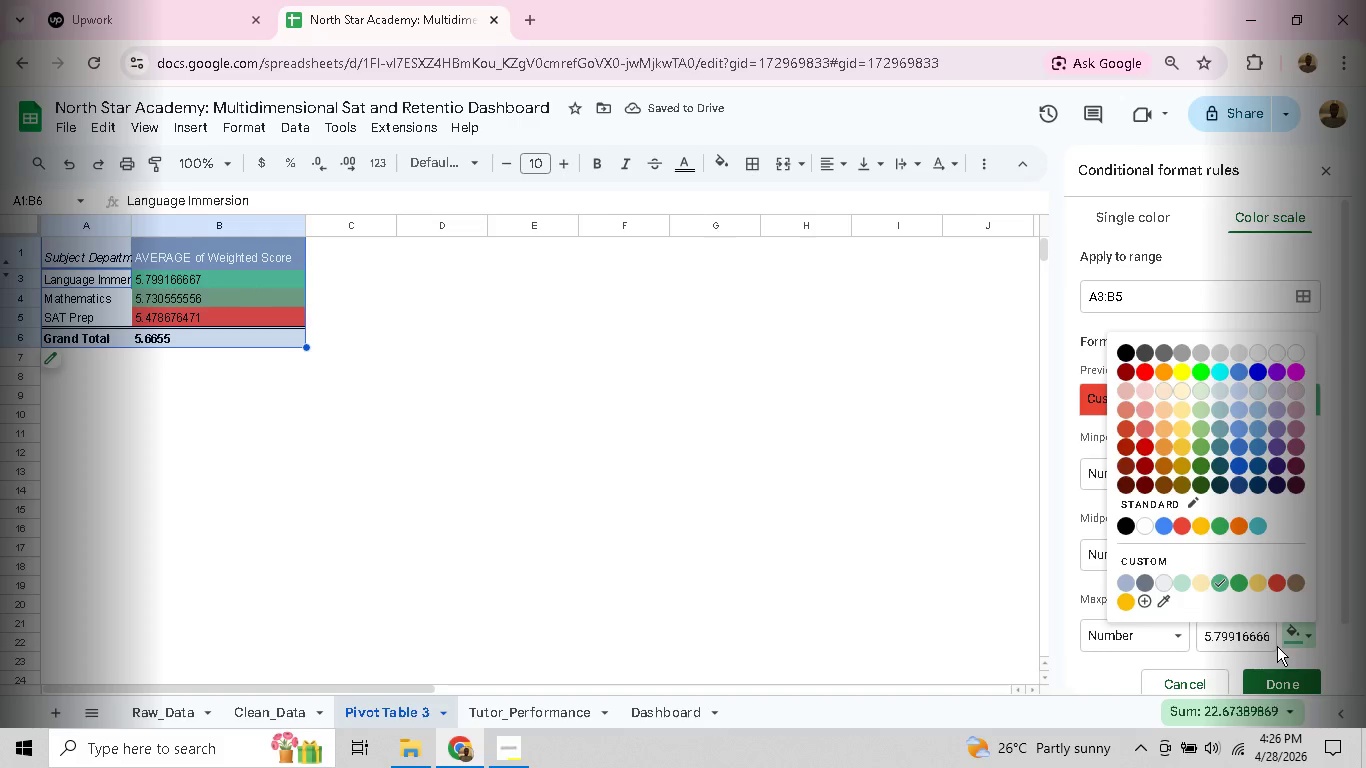 
left_click([1282, 680])
 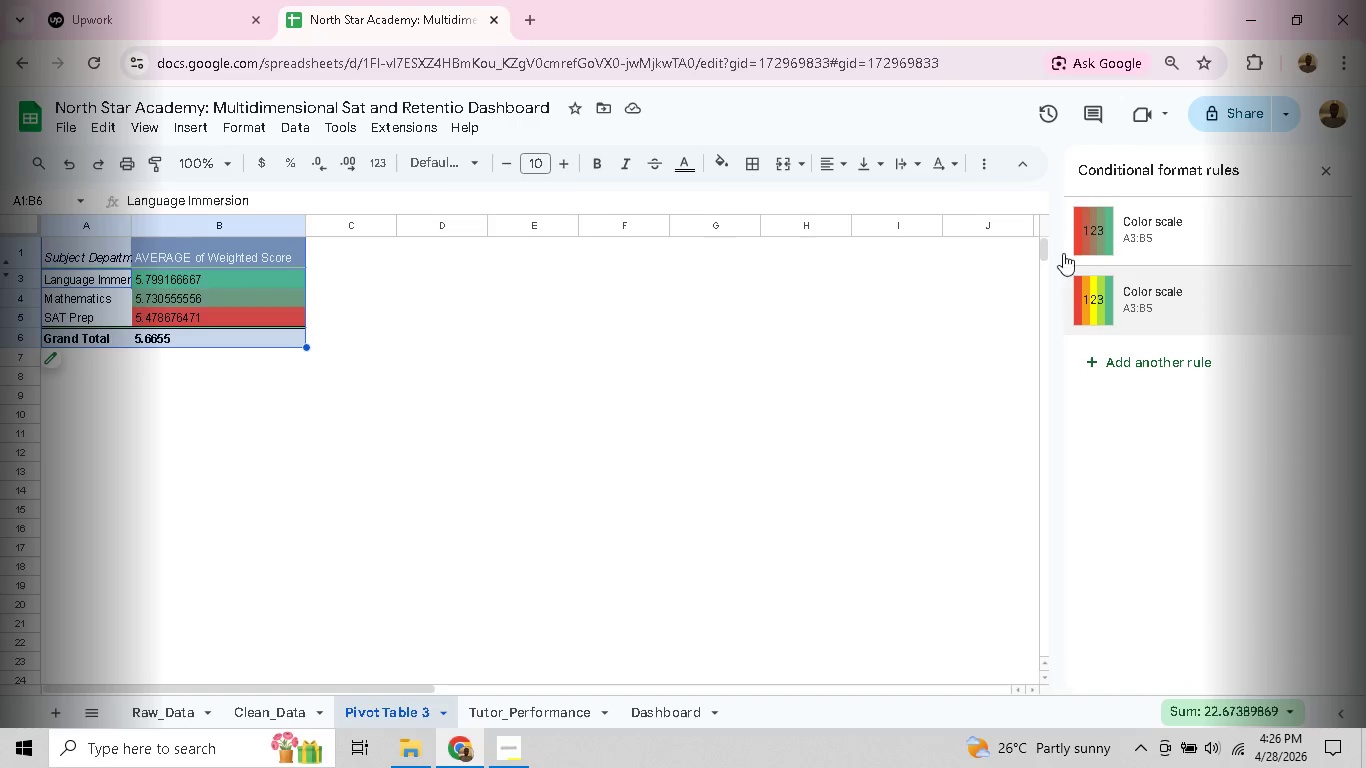 
left_click([1117, 237])
 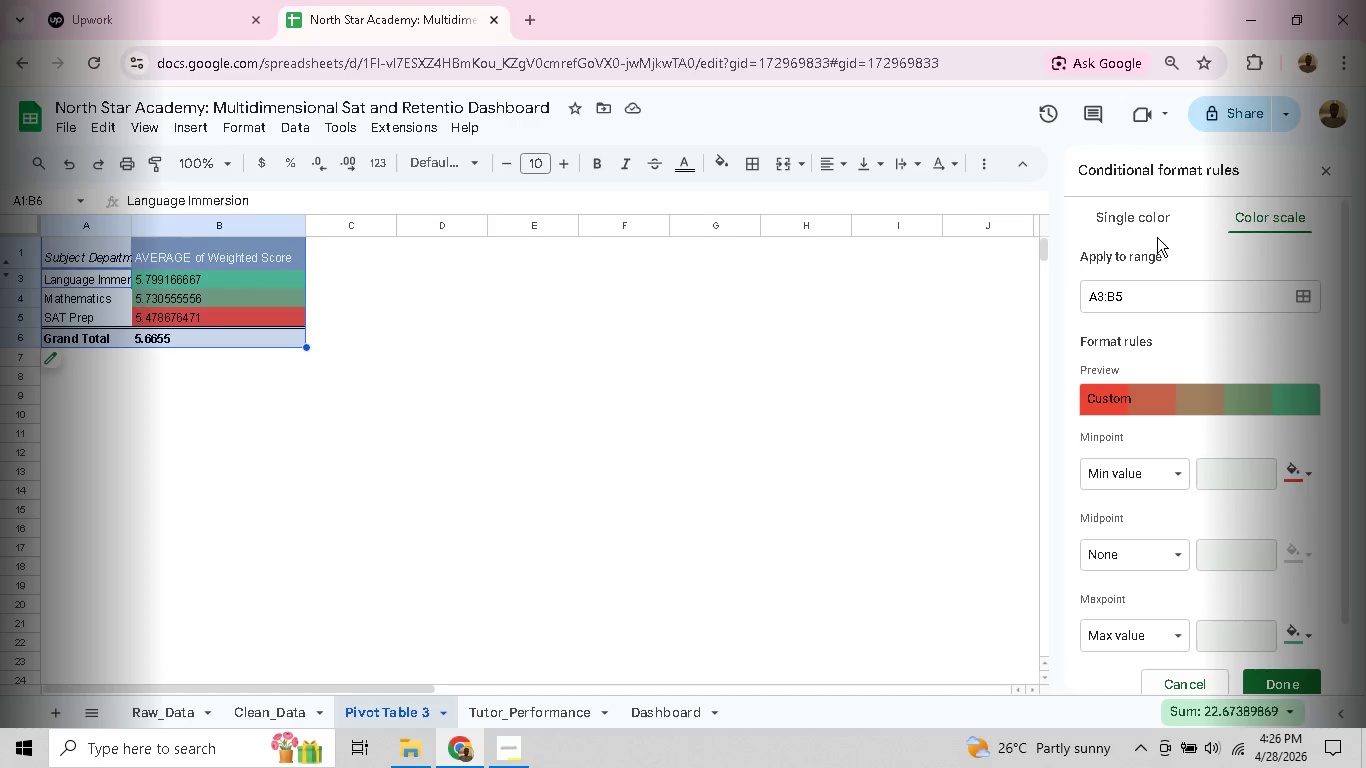 
left_click([1141, 223])
 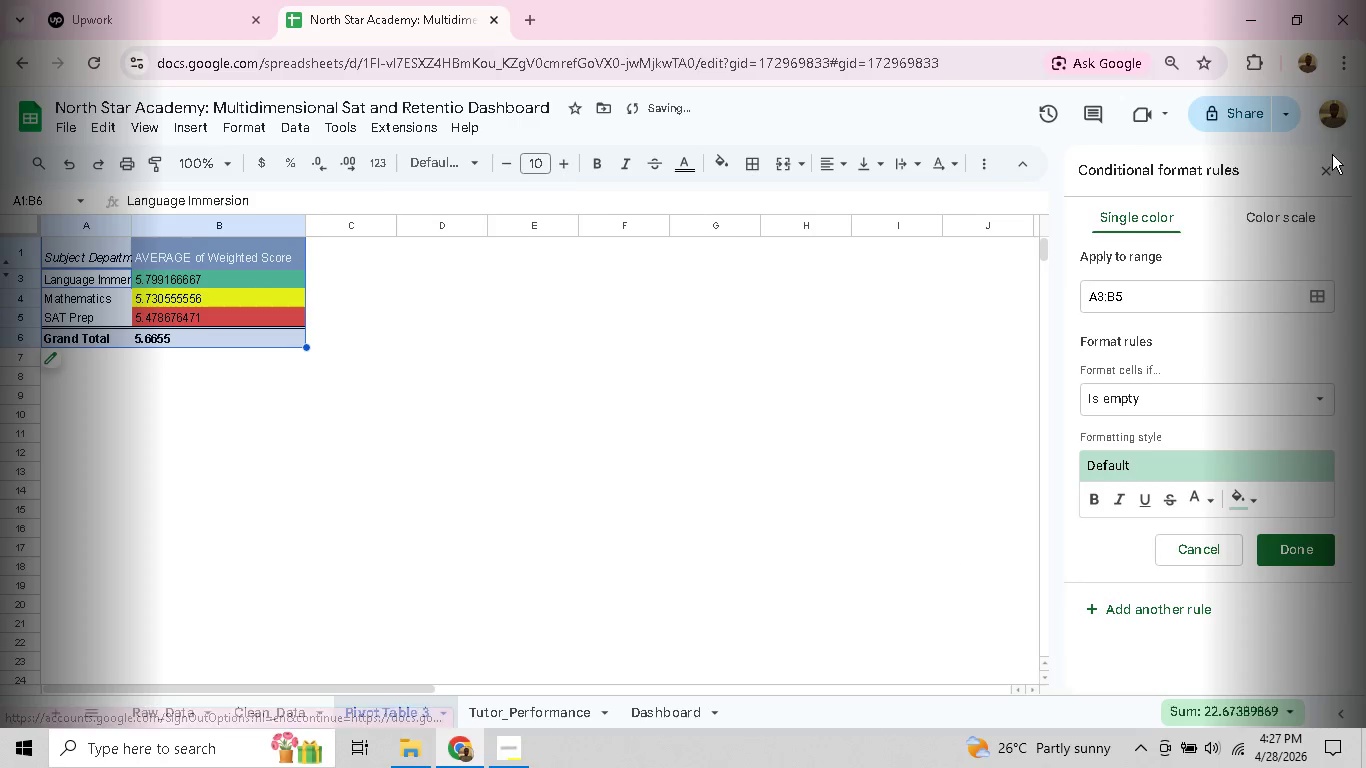 
left_click([1324, 169])
 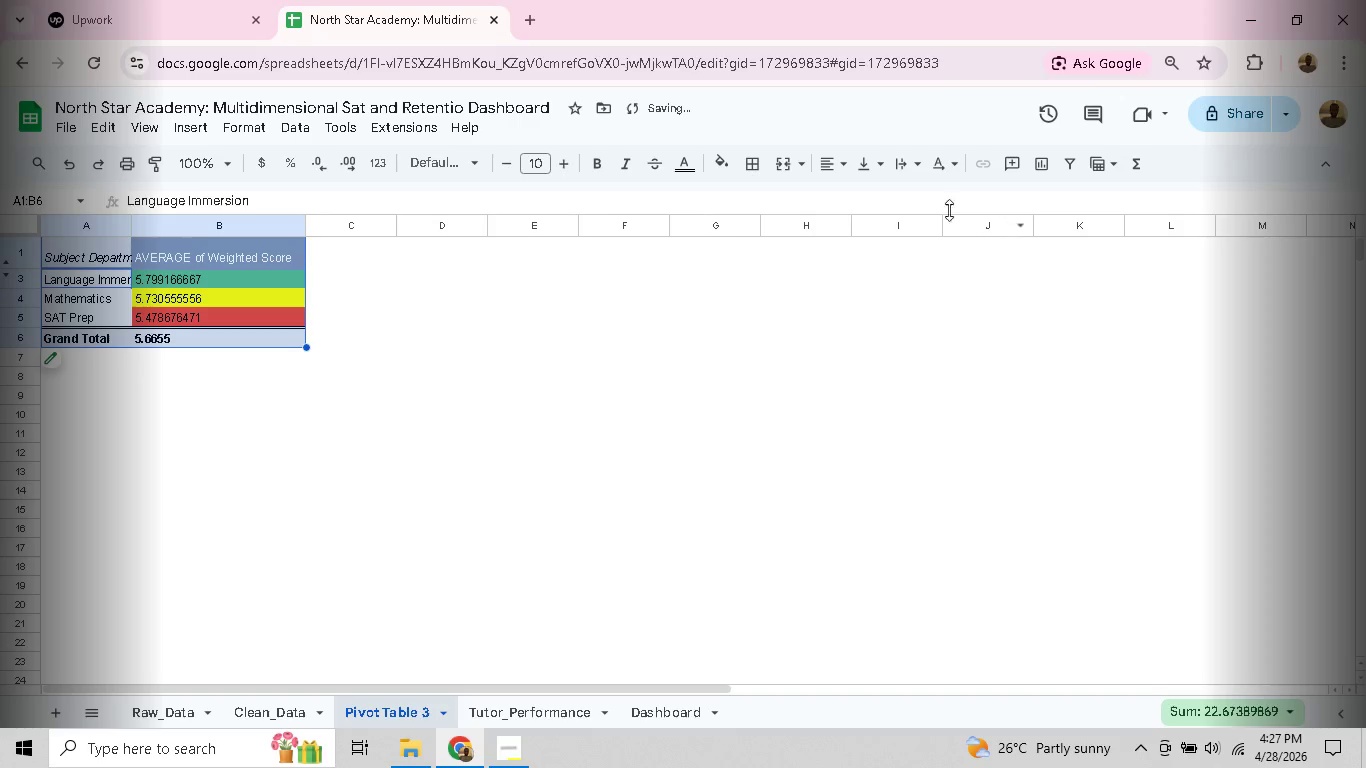 
left_click([473, 332])
 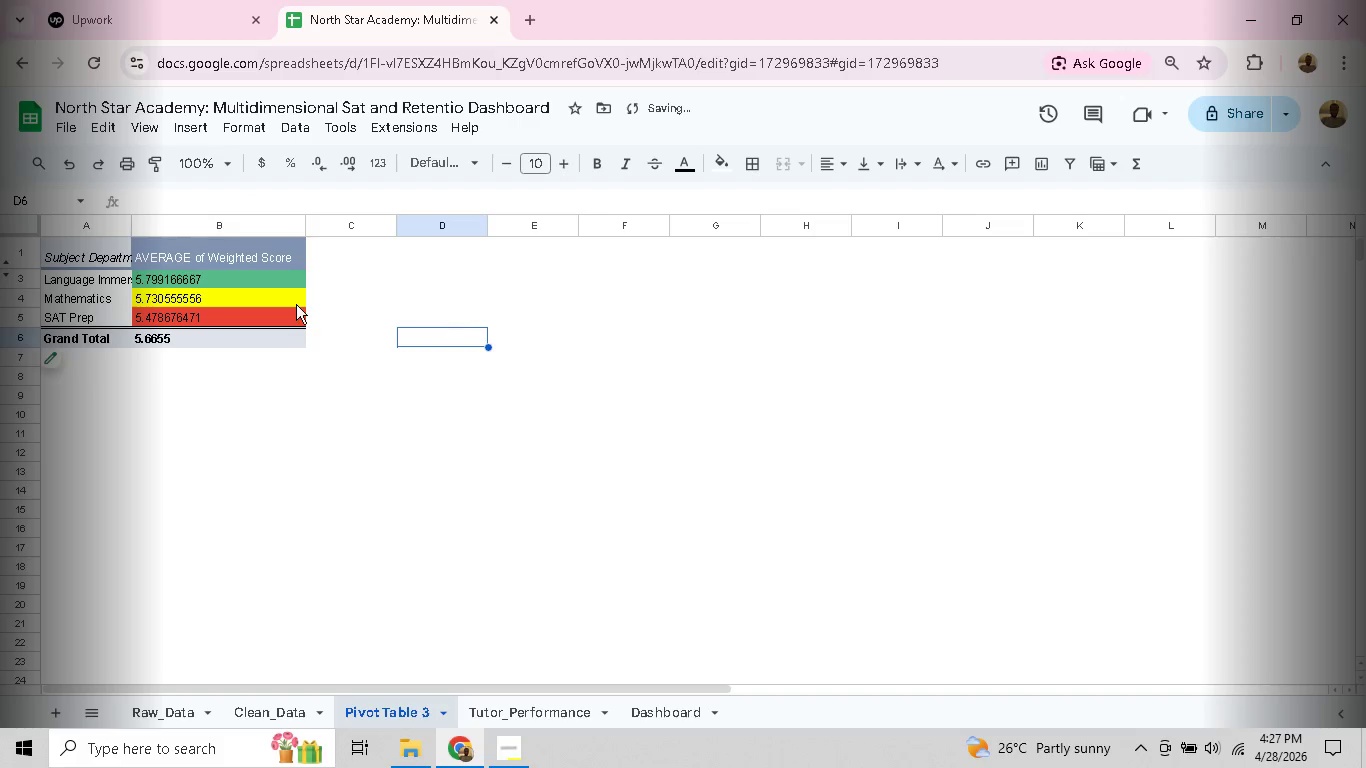 
left_click([296, 304])
 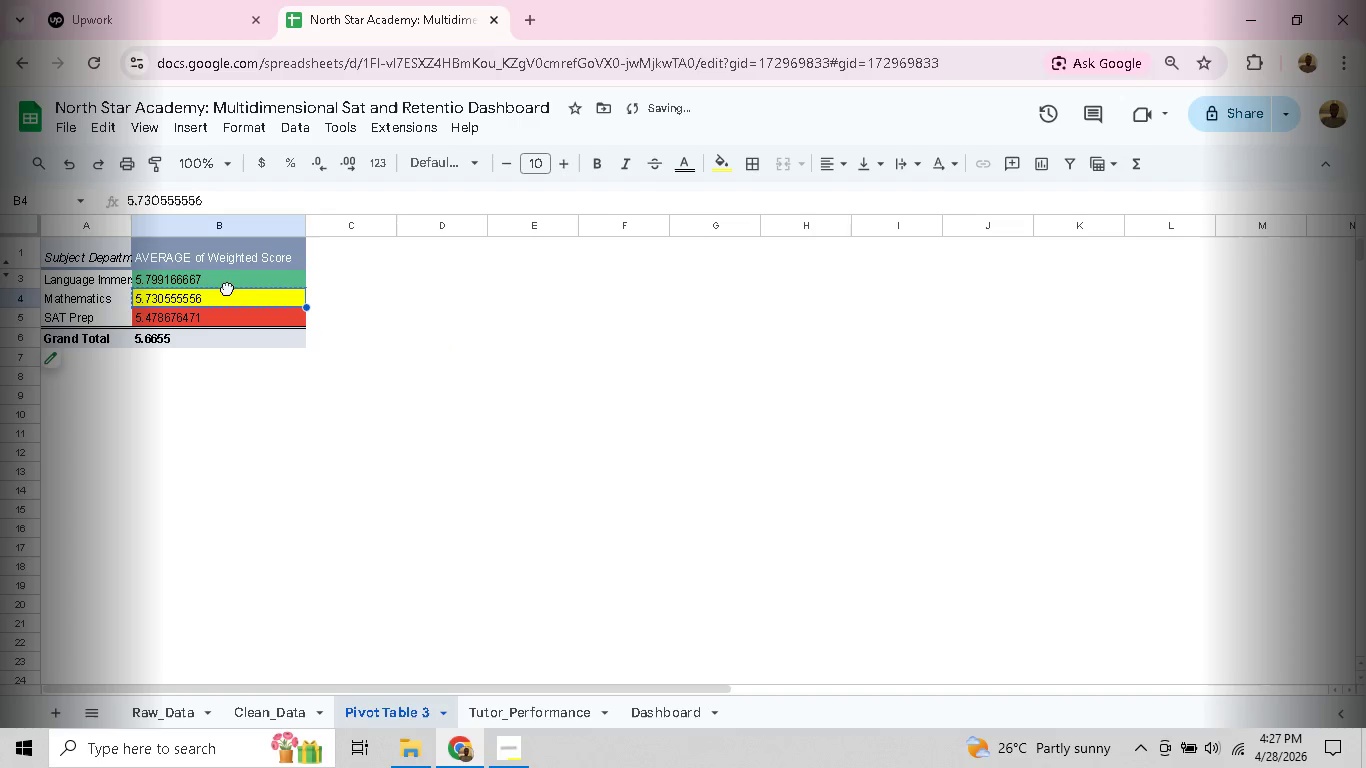 
left_click([227, 288])
 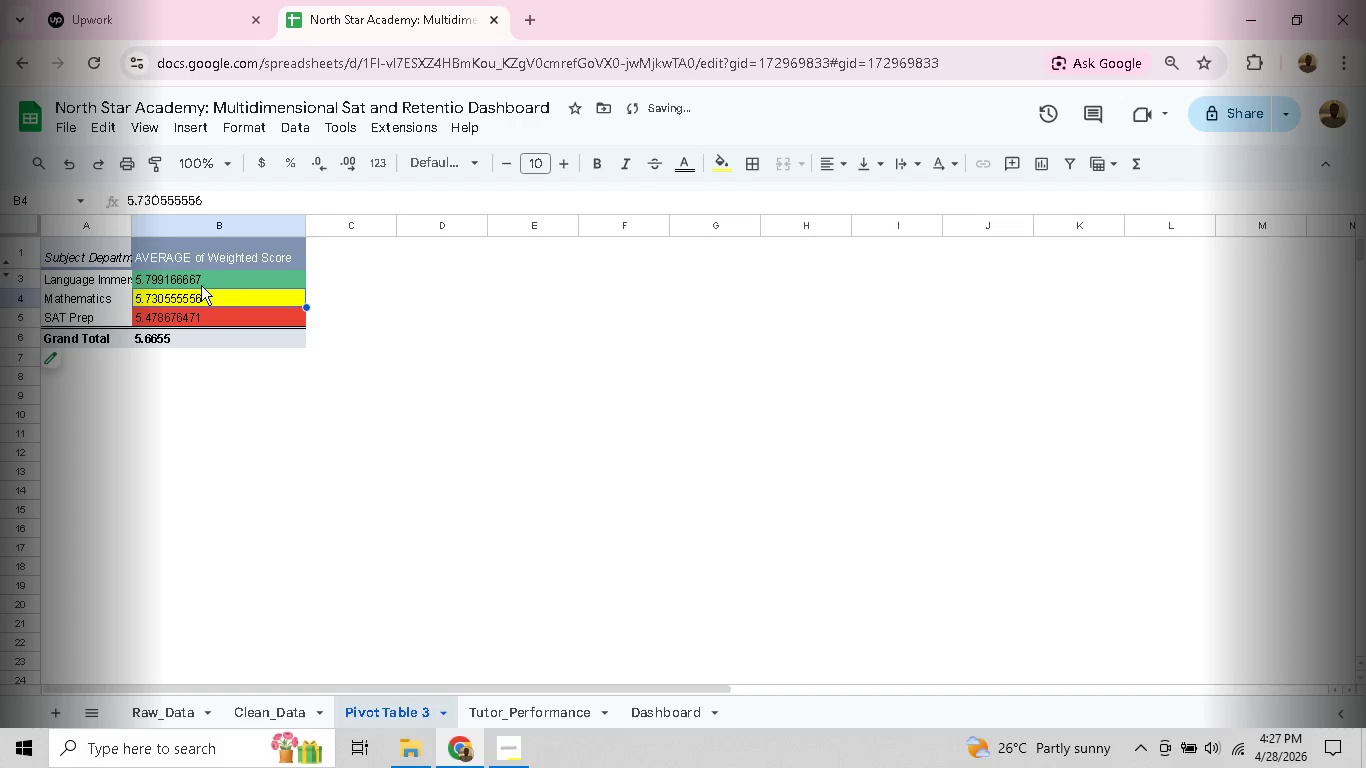 
left_click([201, 285])
 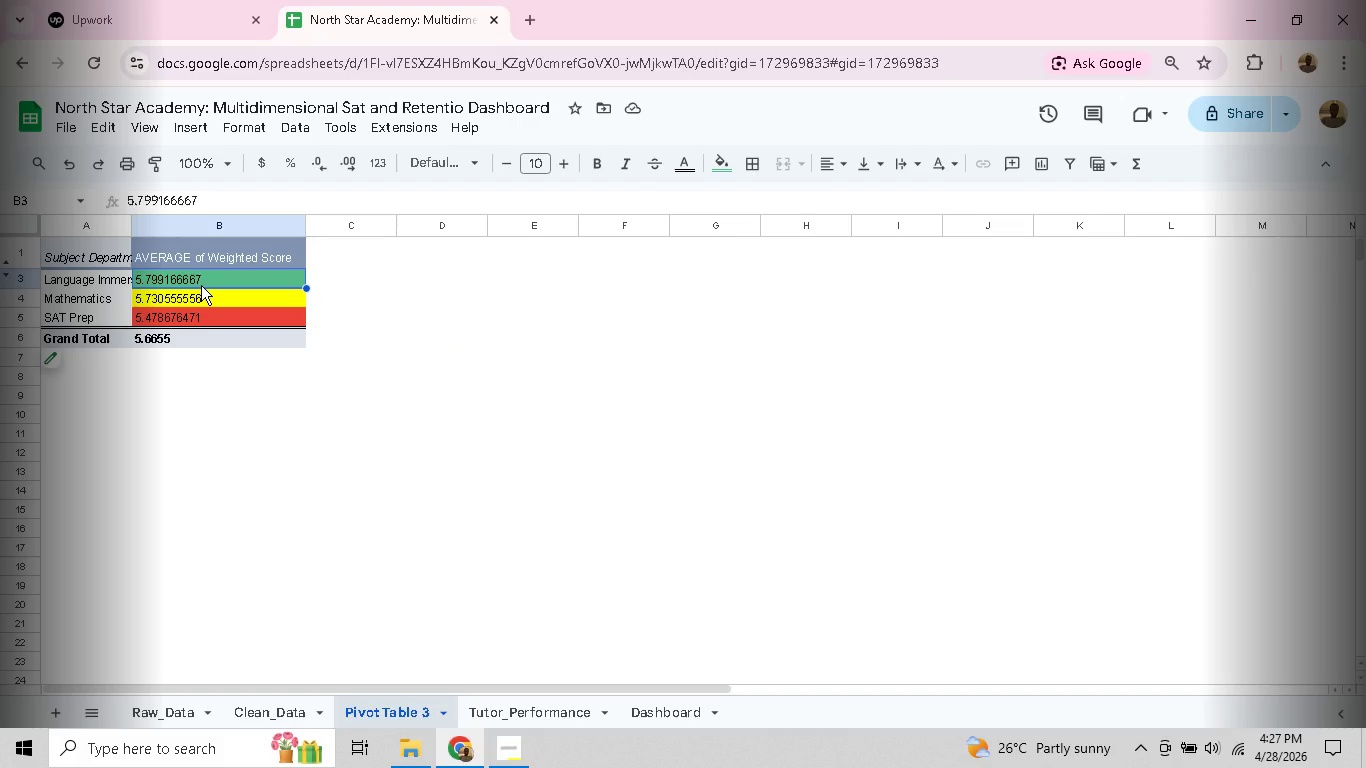 
wait(27.64)
 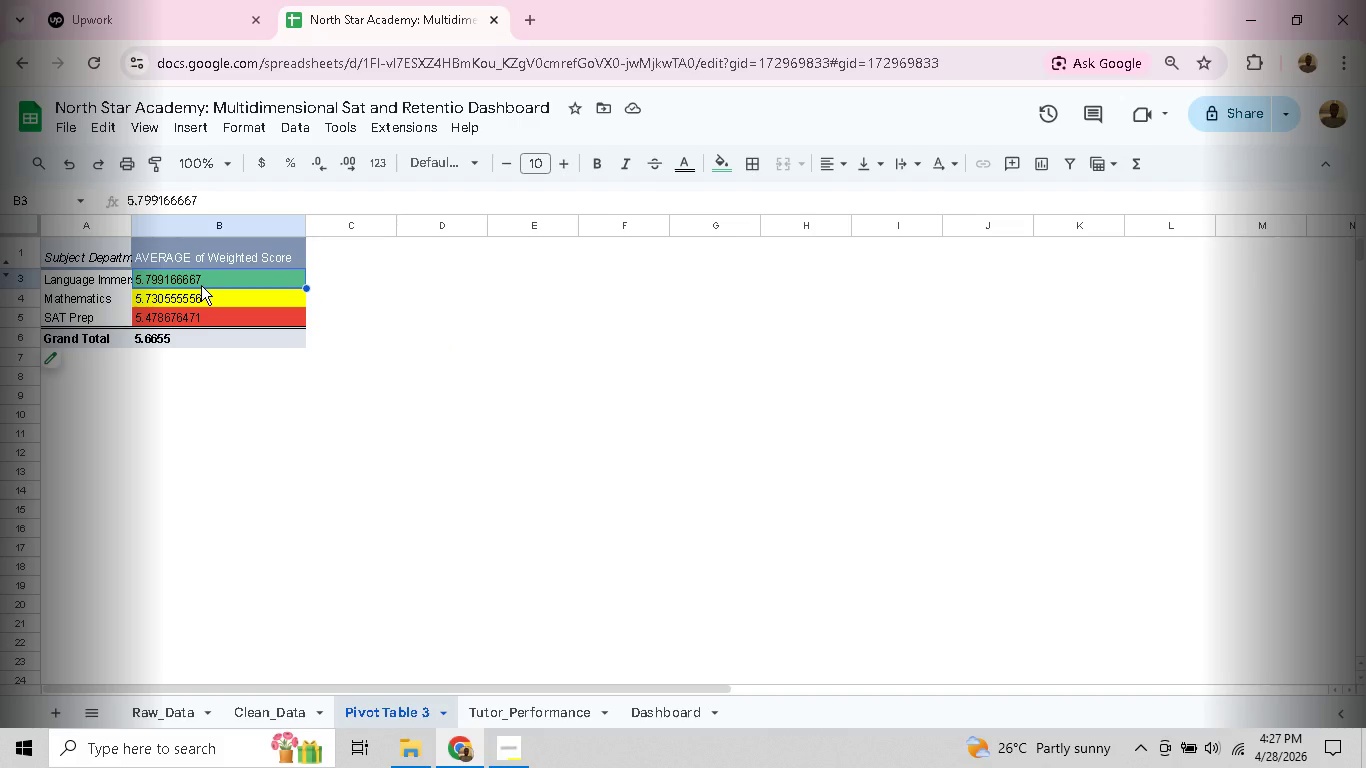 
left_click([513, 712])
 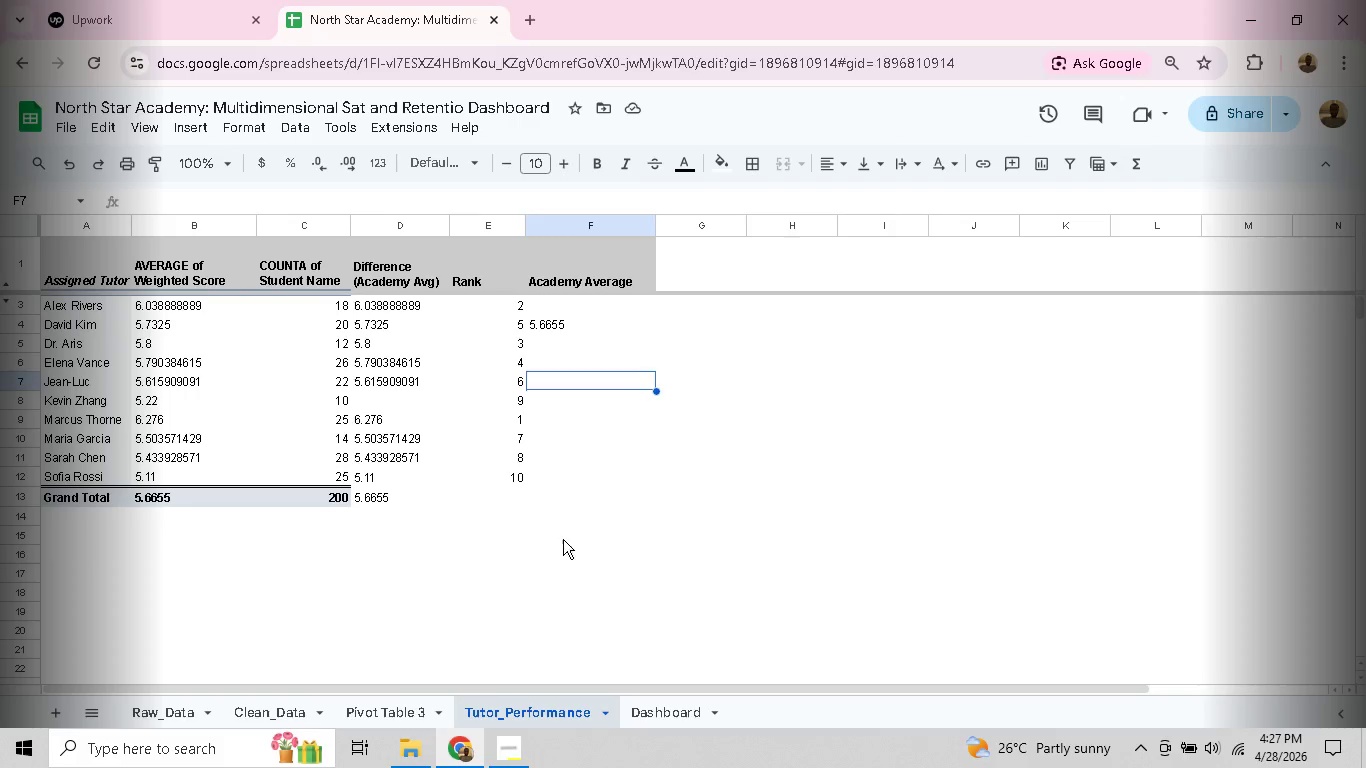 
left_click([545, 560])
 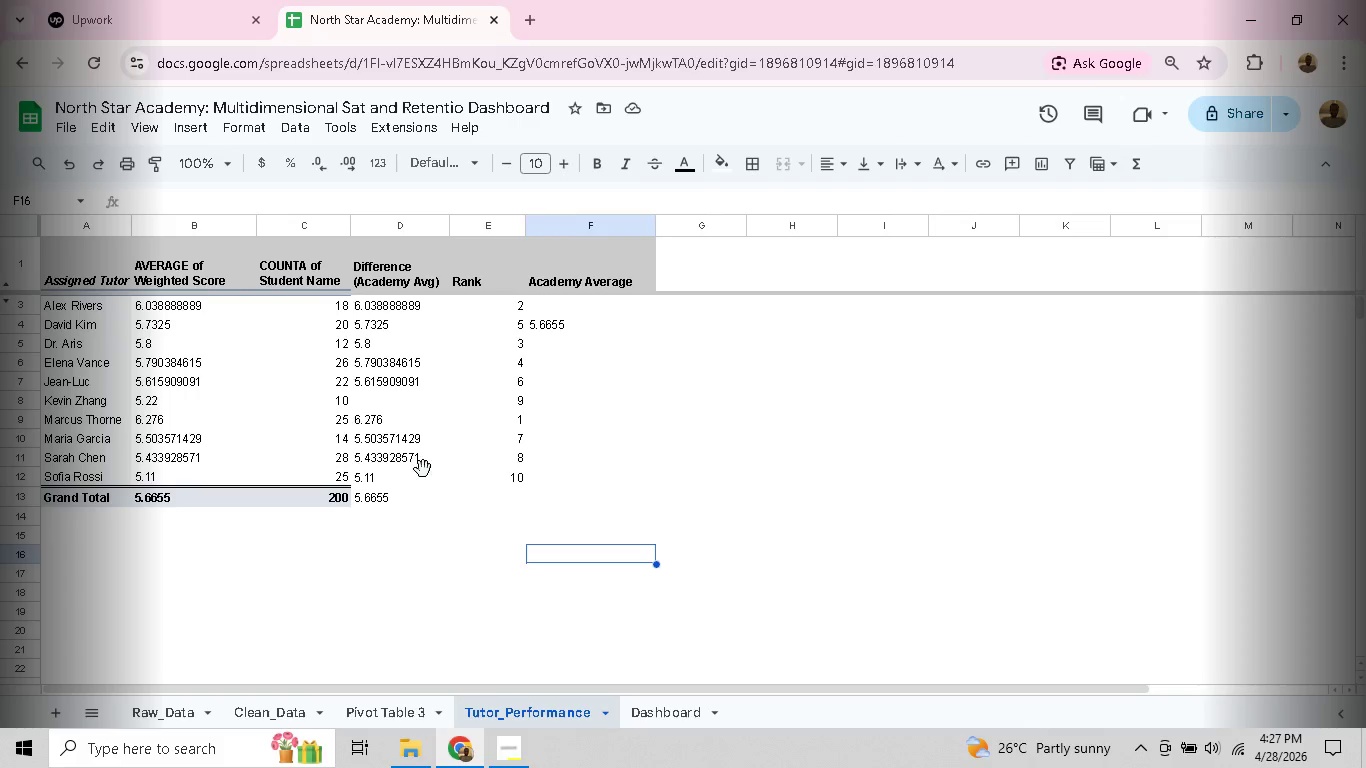 
double_click([423, 469])
 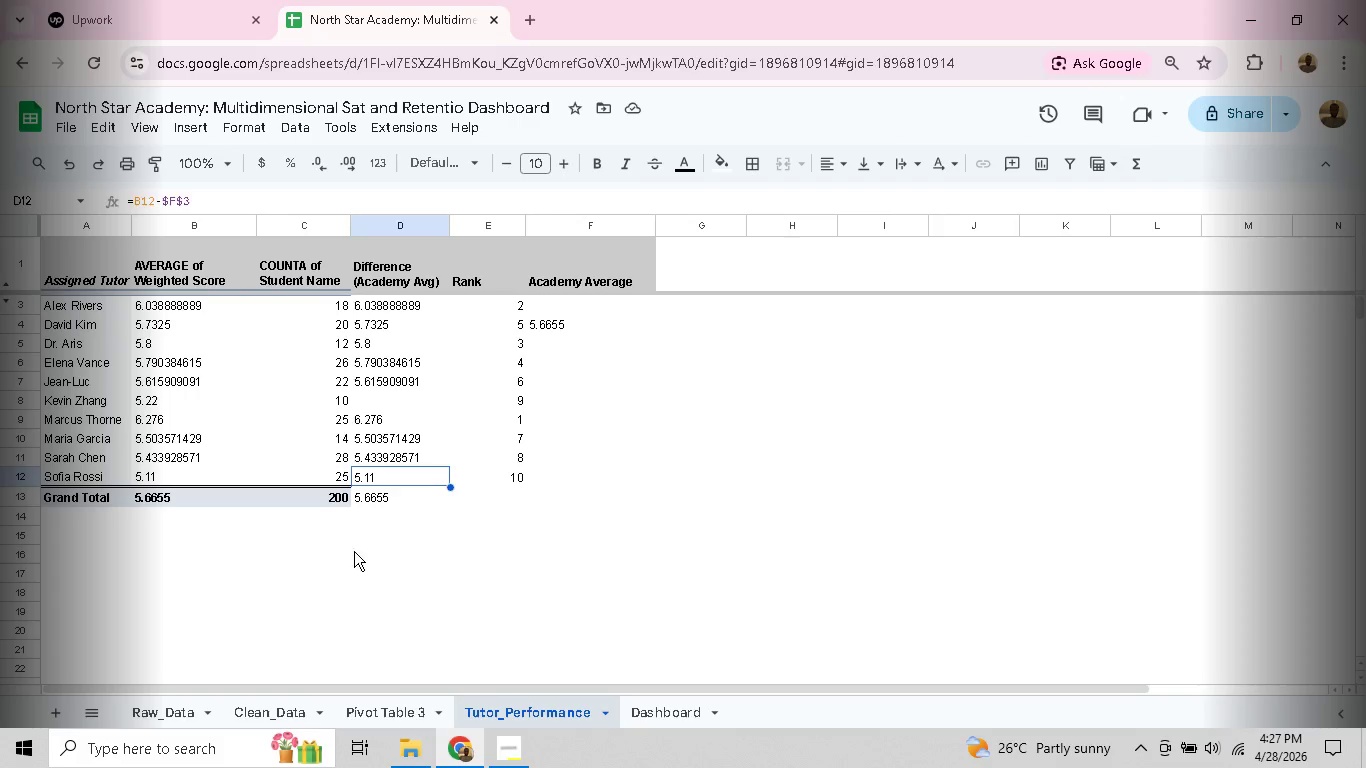 
left_click([353, 554])
 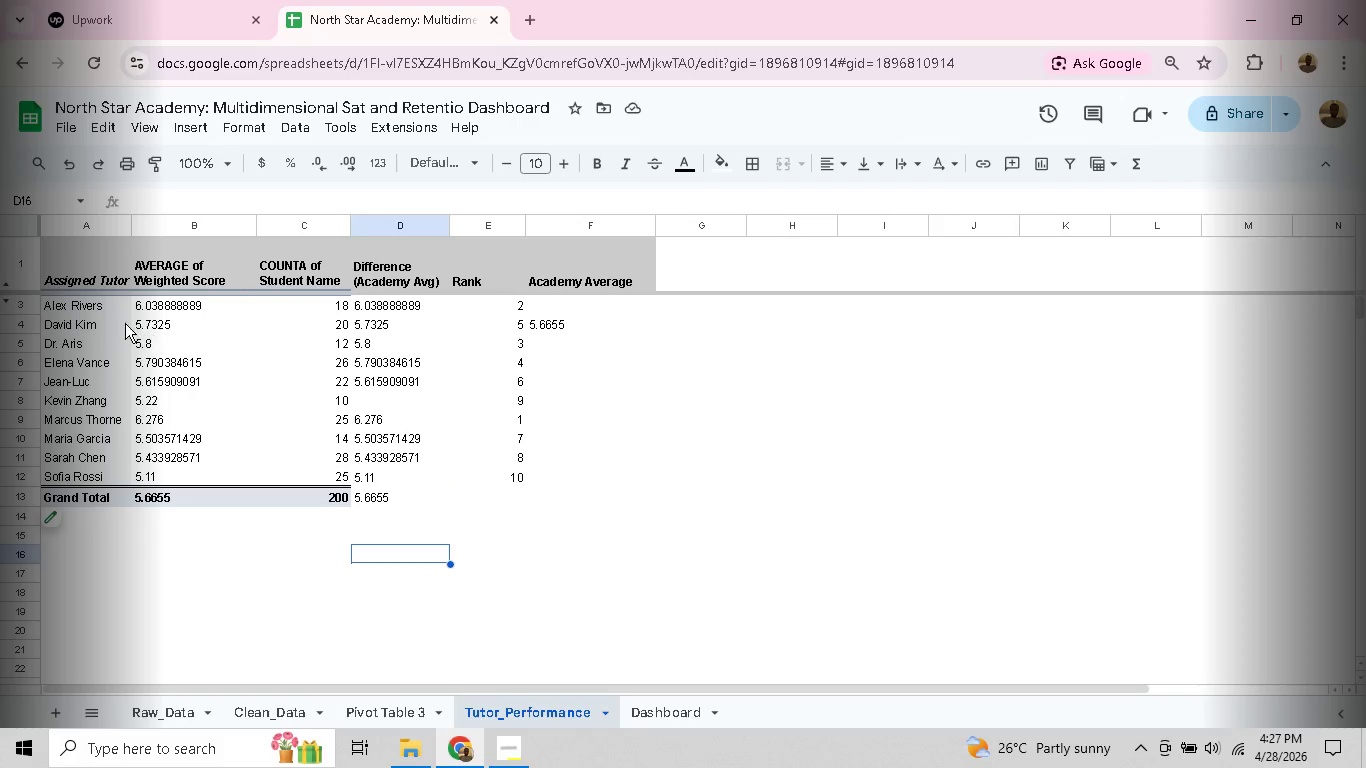 
left_click_drag(start_coordinate=[125, 323], to_coordinate=[635, 506])
 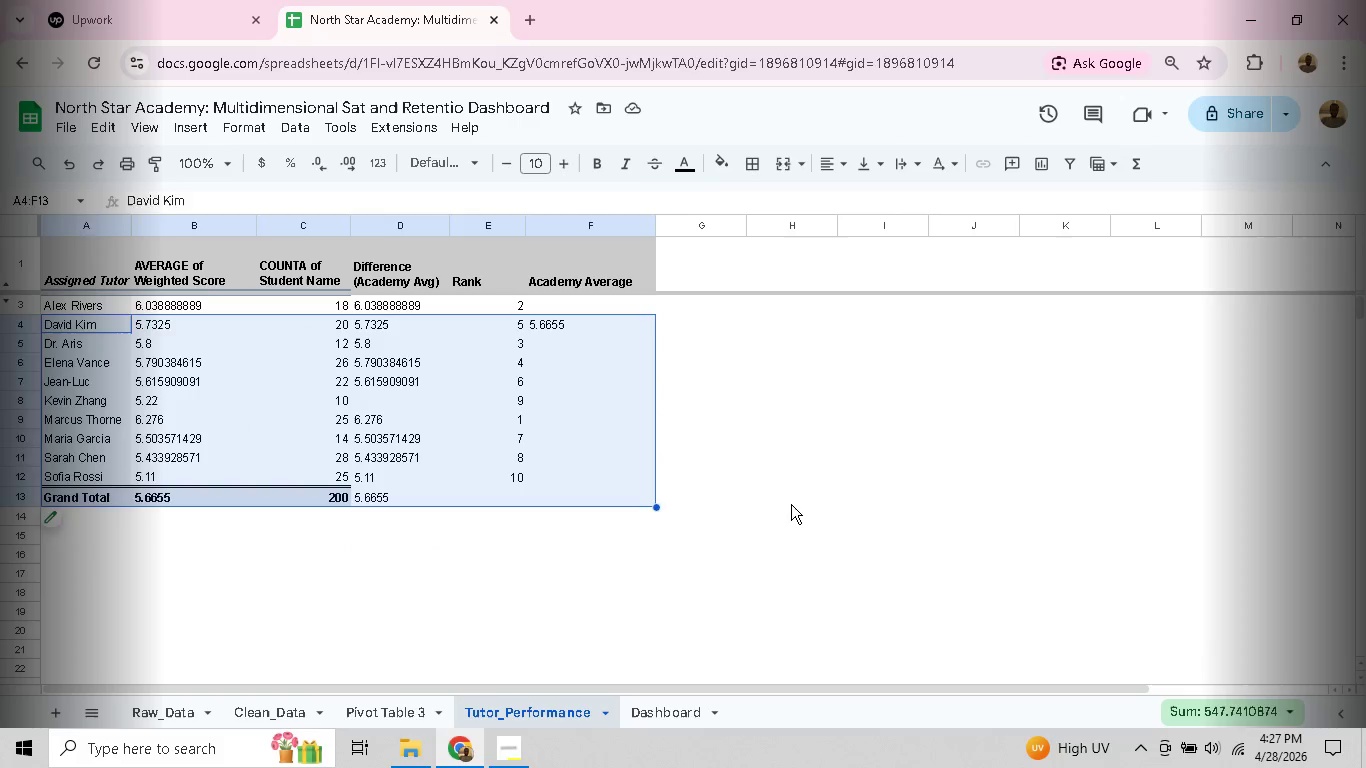 
double_click([791, 504])
 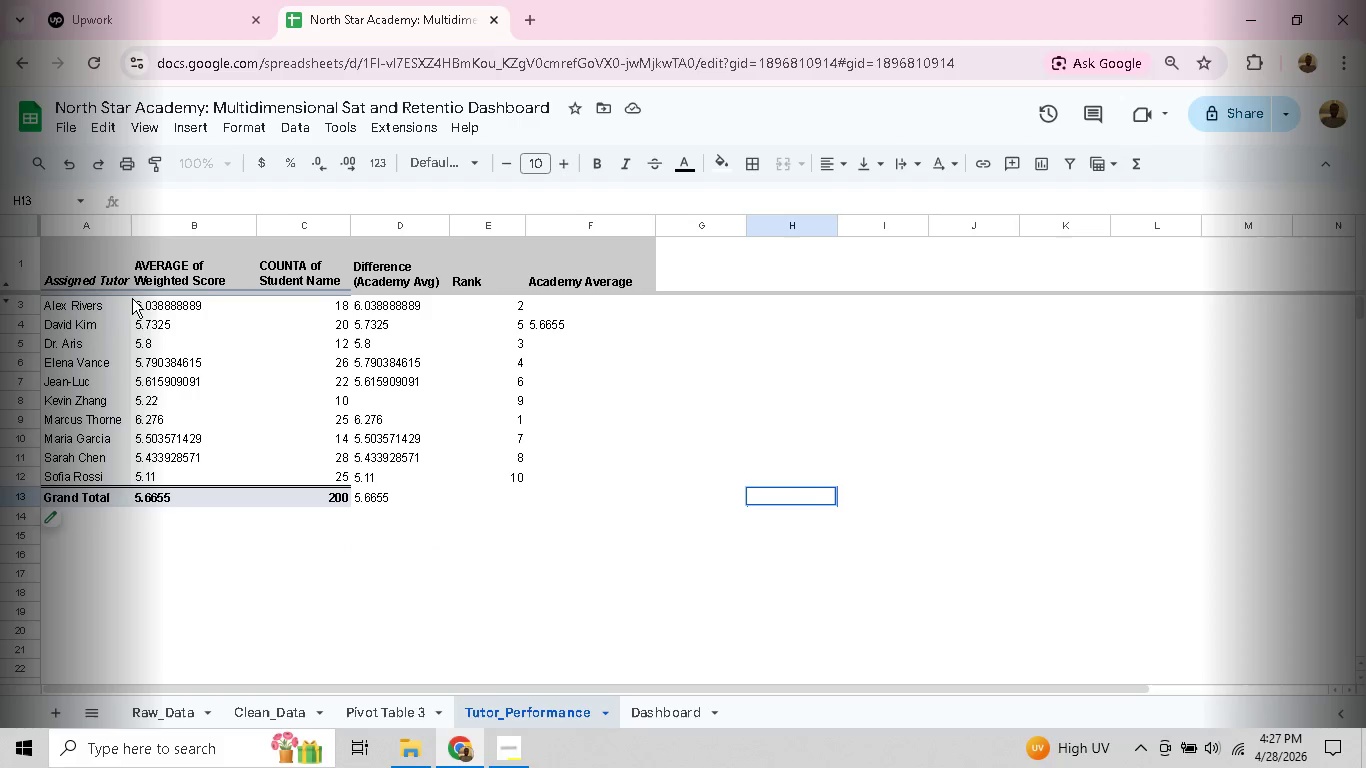 
left_click_drag(start_coordinate=[86, 304], to_coordinate=[665, 492])
 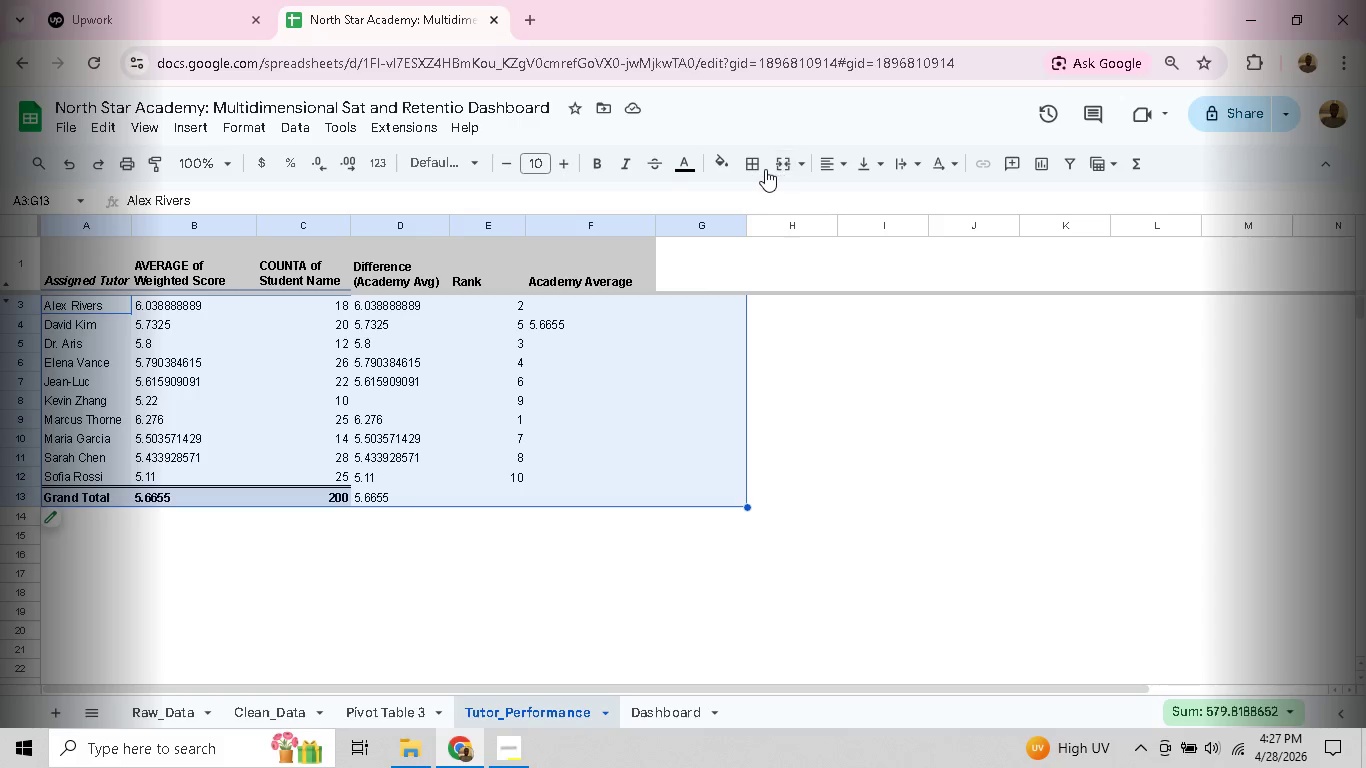 
left_click([756, 169])
 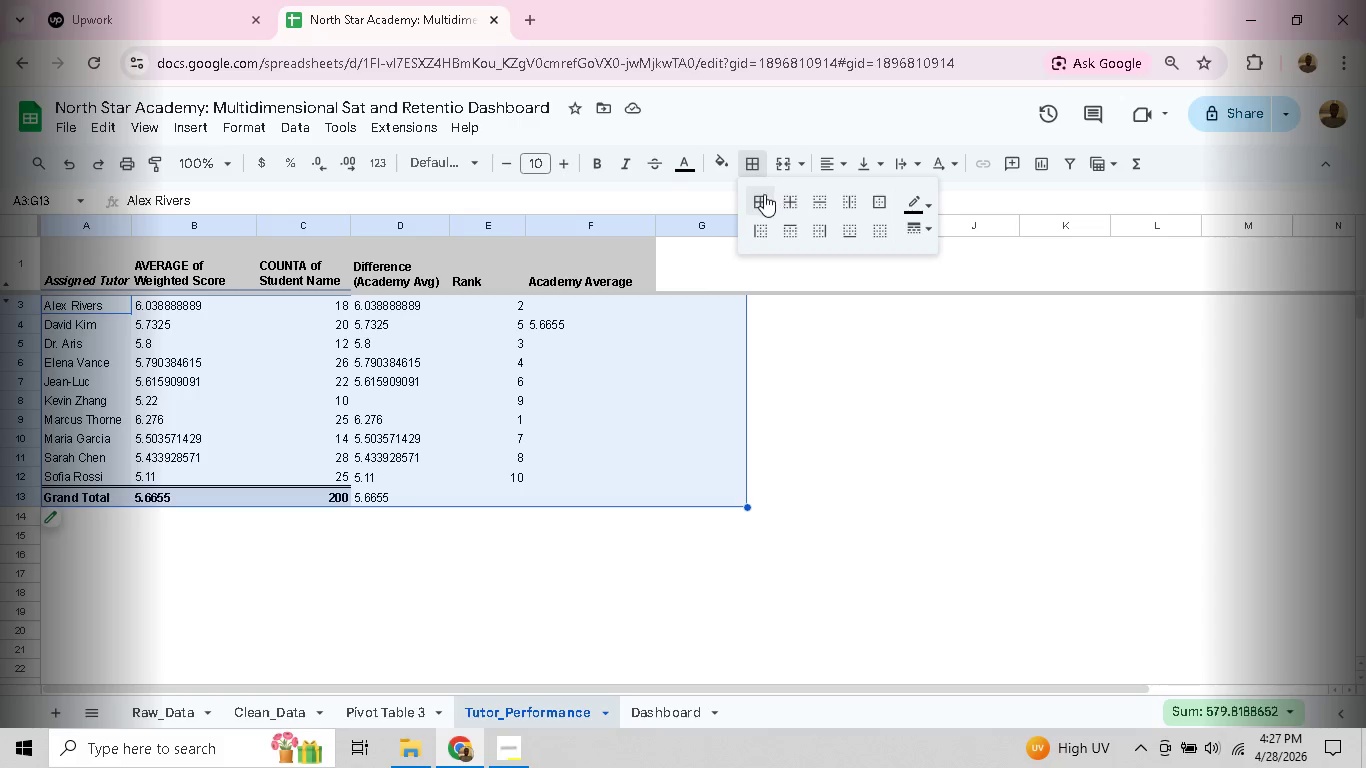 
left_click([761, 200])
 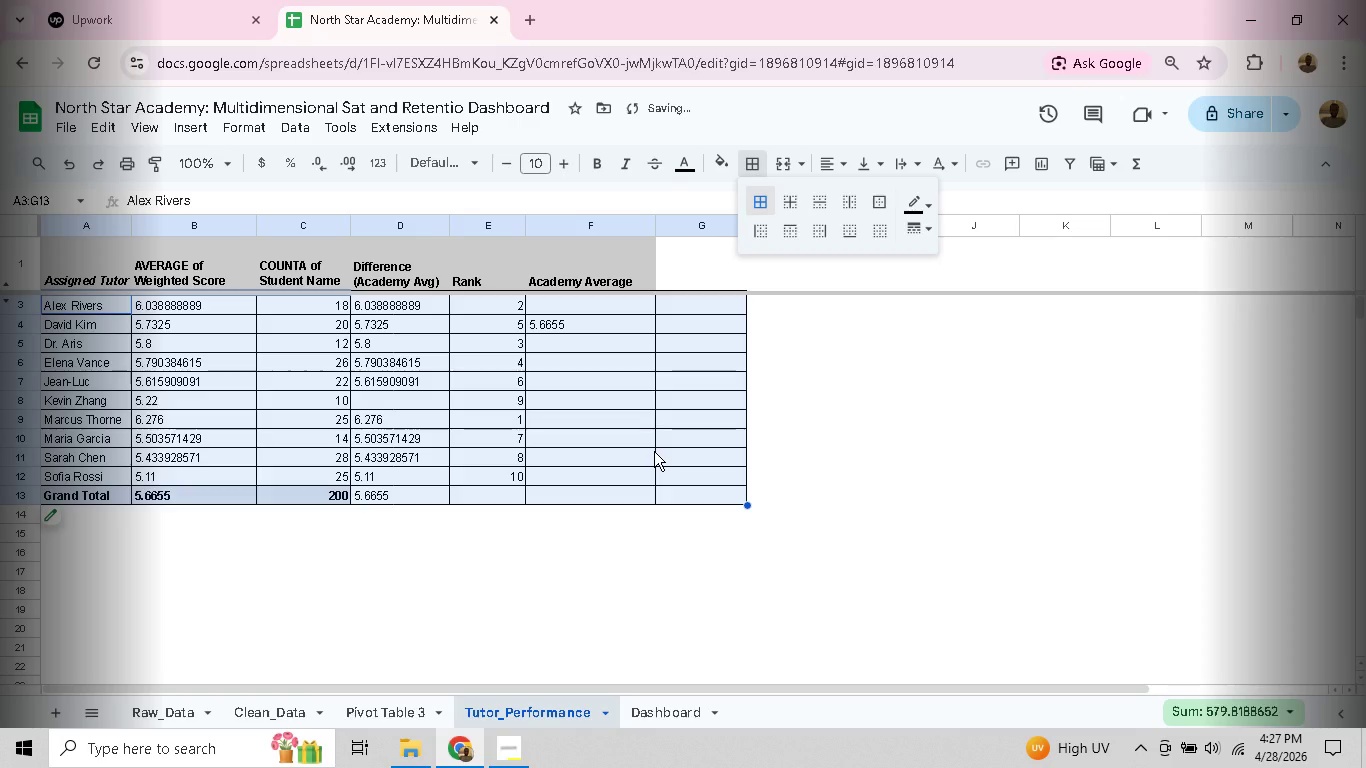 
left_click([581, 489])
 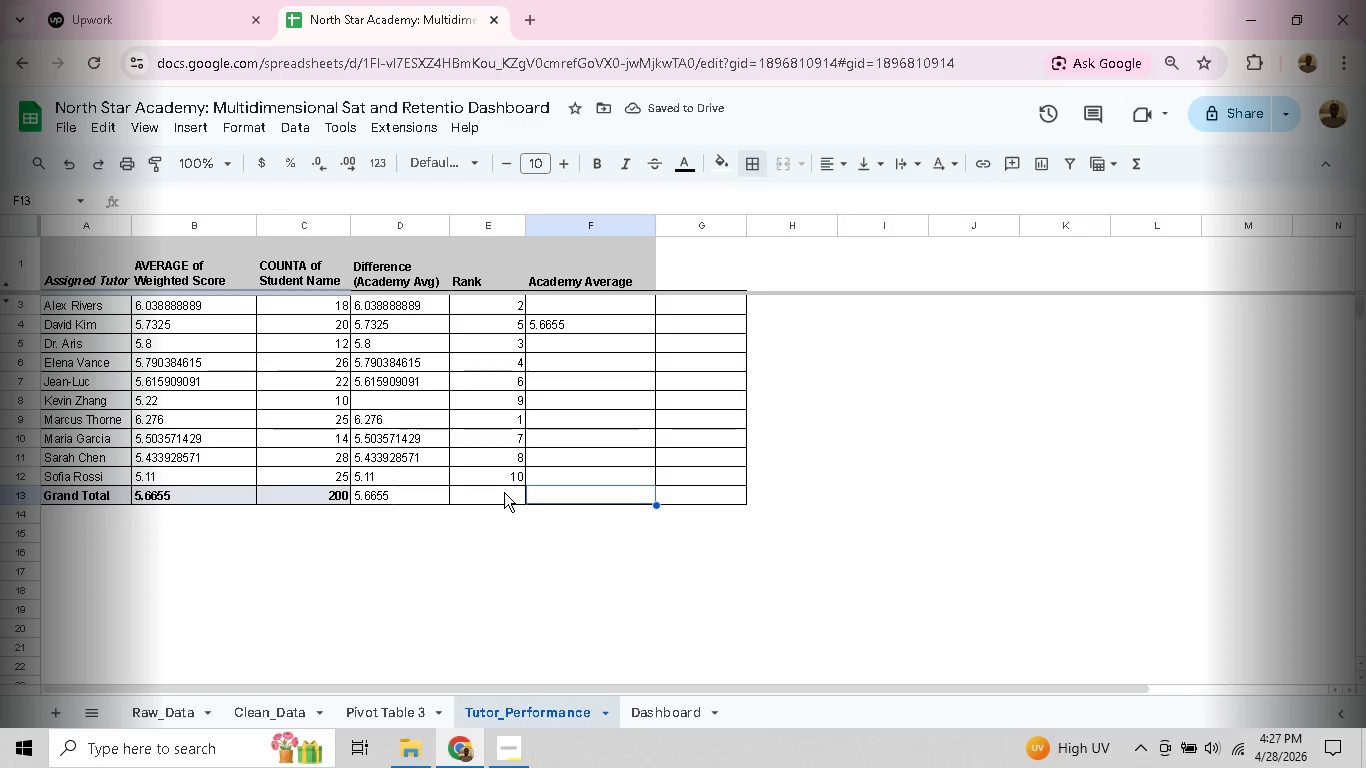 
left_click([499, 491])
 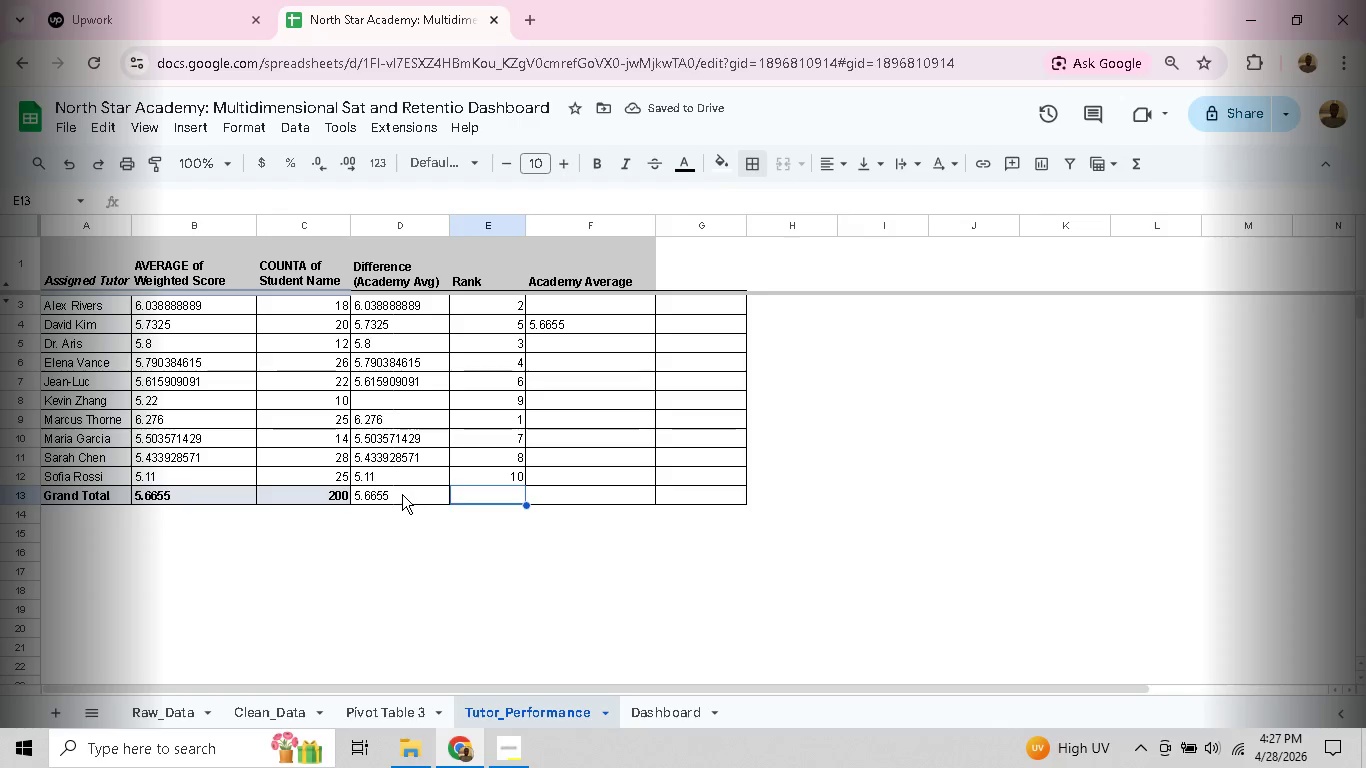 
left_click([398, 494])
 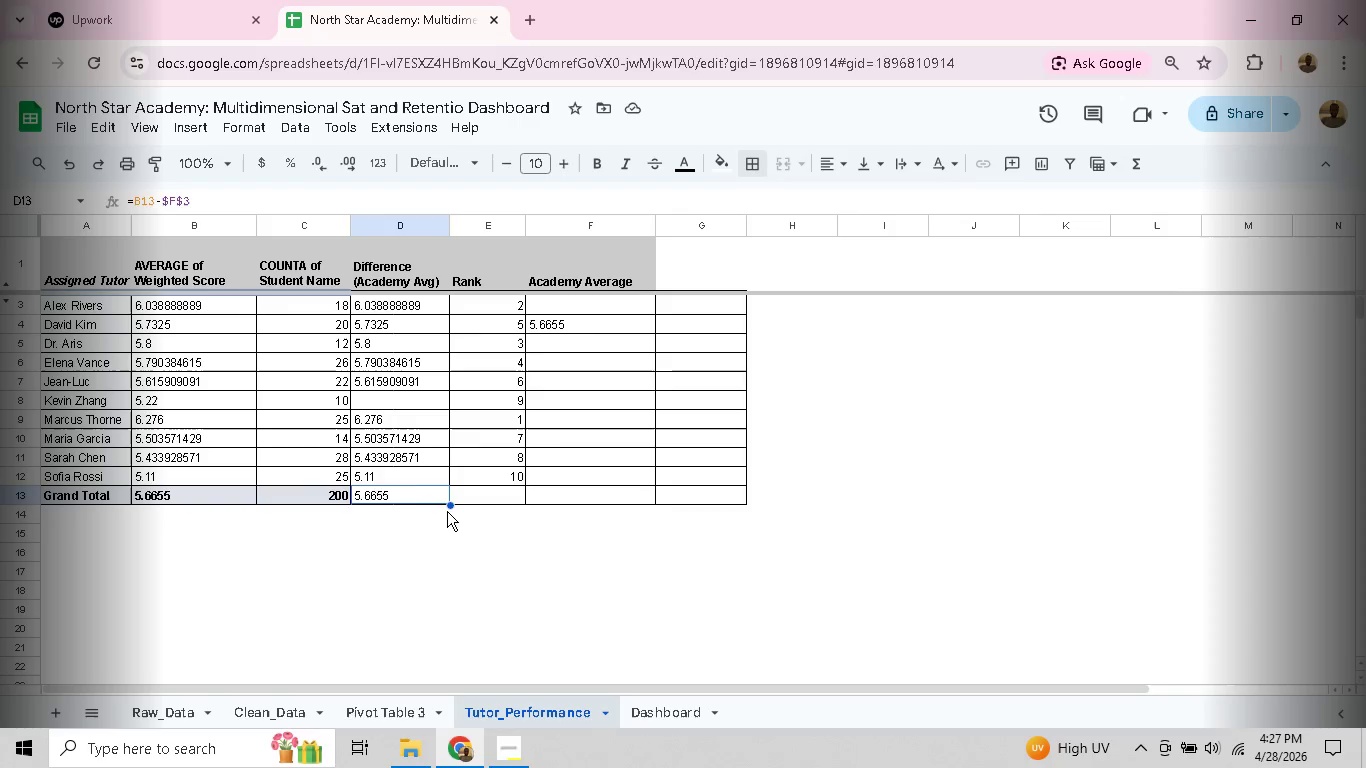 
left_click([295, 496])
 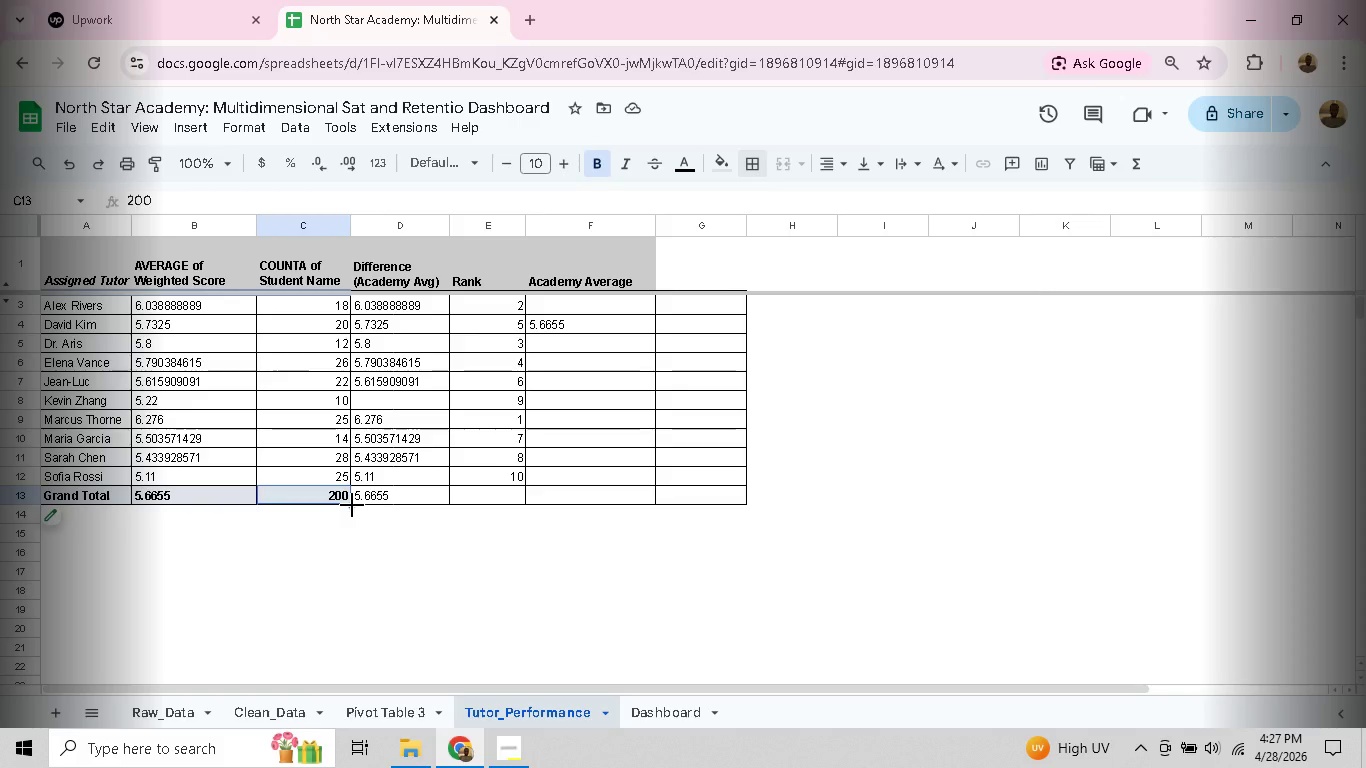 
left_click_drag(start_coordinate=[352, 505], to_coordinate=[440, 498])
 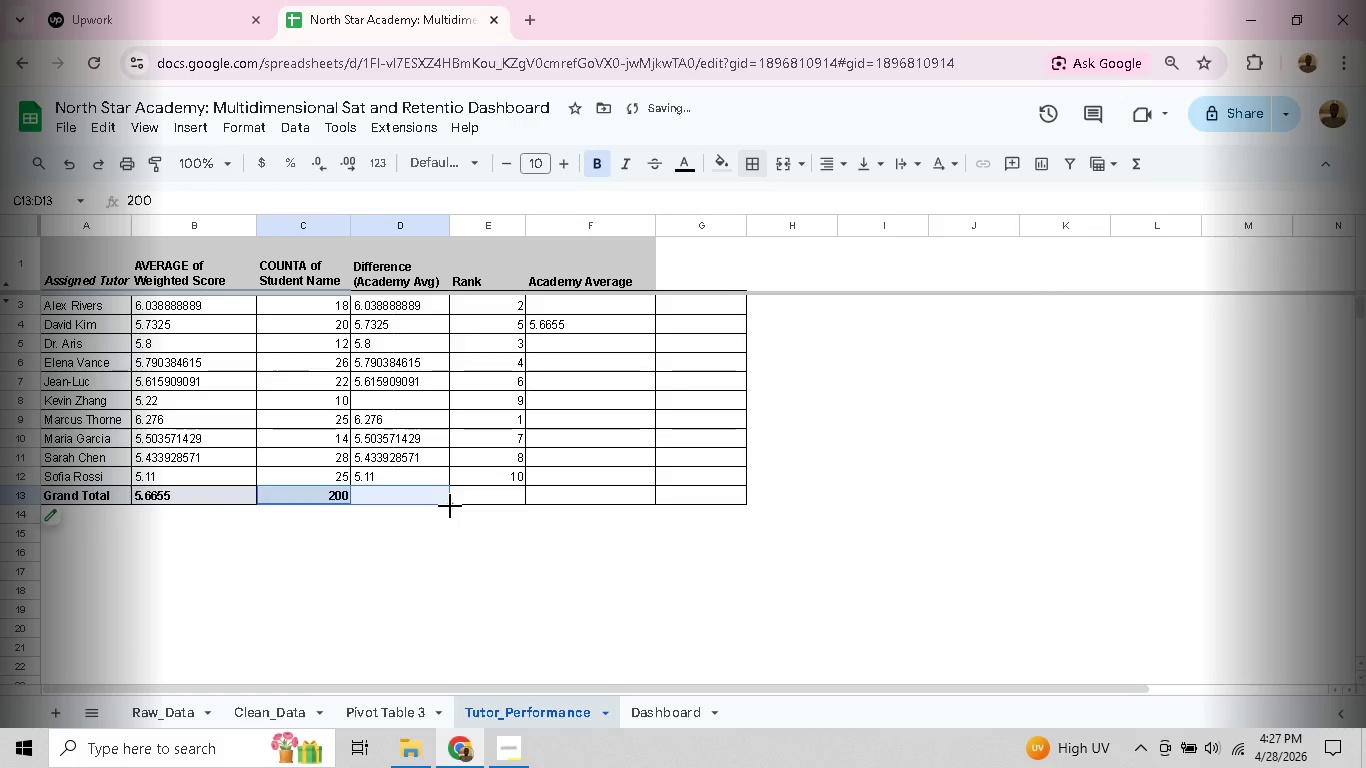 
left_click_drag(start_coordinate=[450, 507], to_coordinate=[737, 498])
 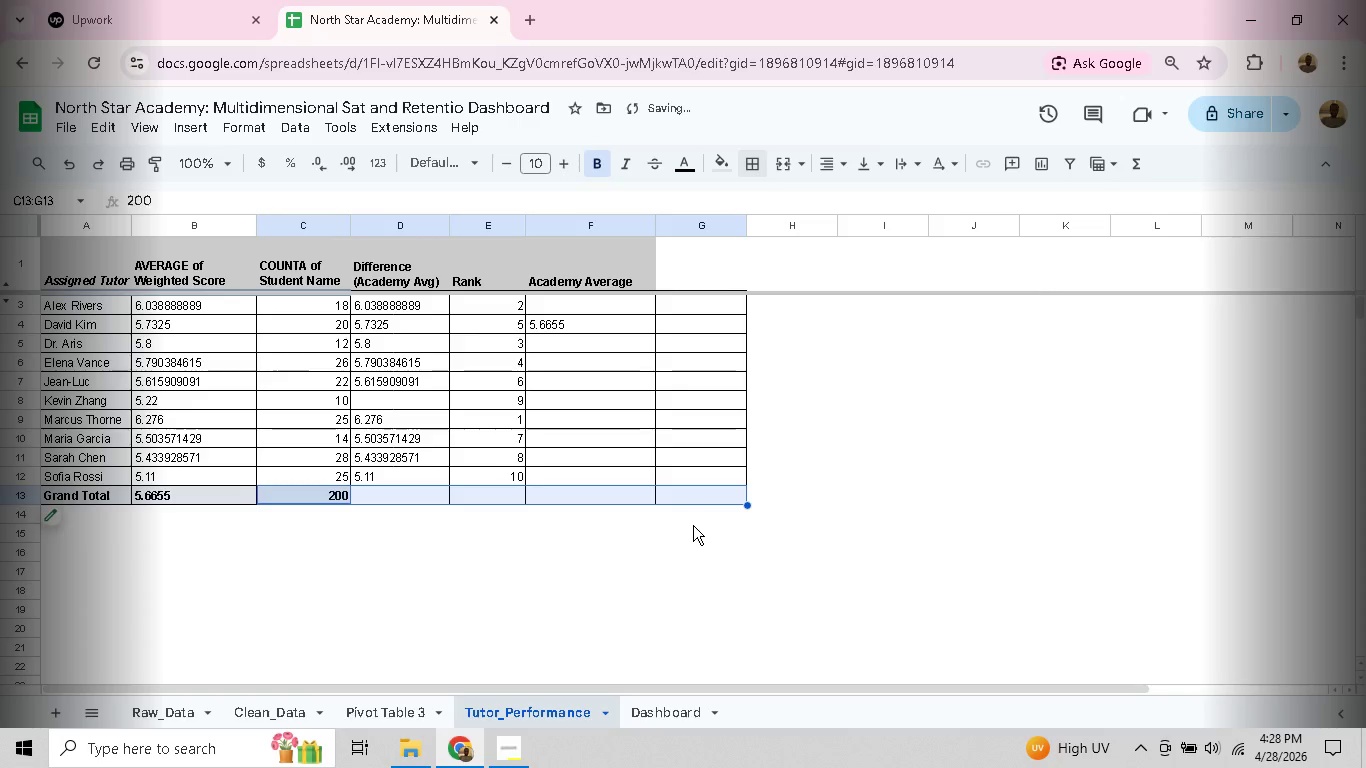 
left_click([693, 525])
 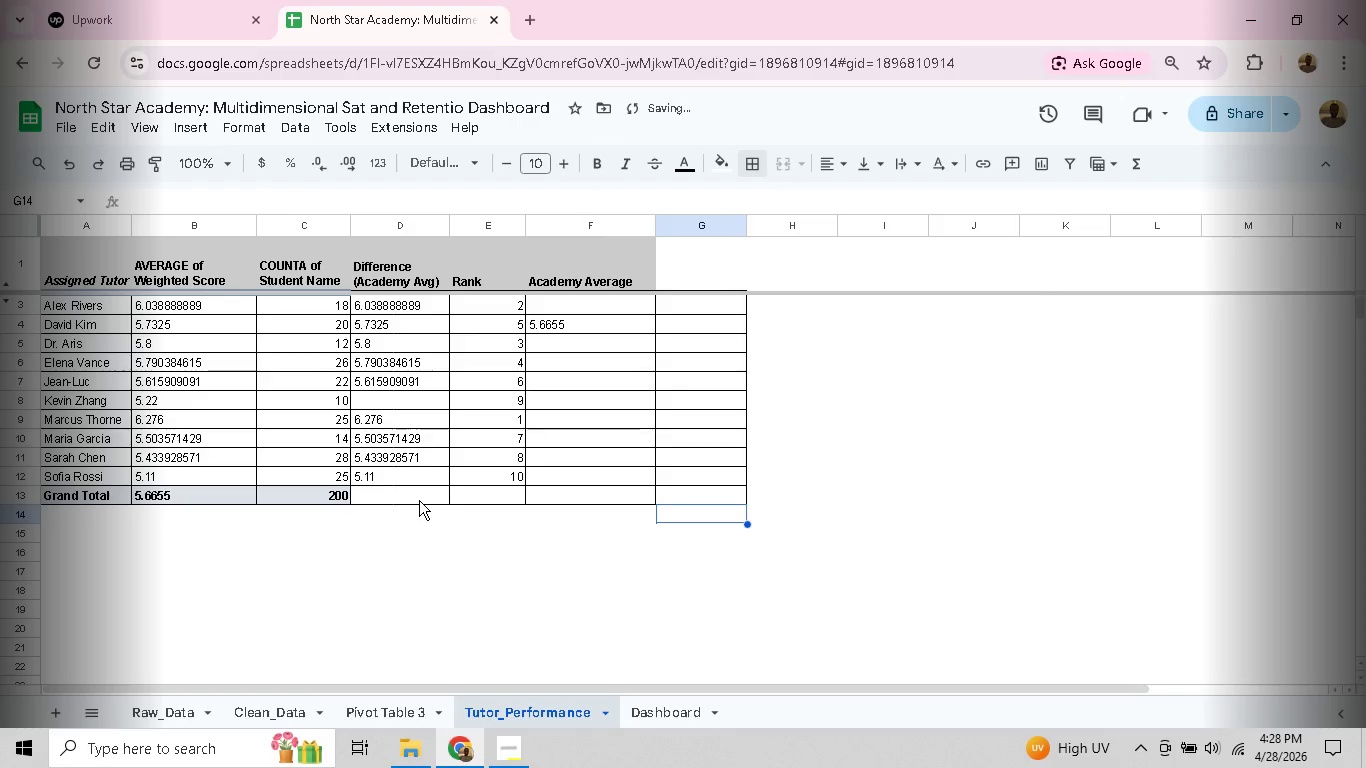 
left_click_drag(start_coordinate=[417, 500], to_coordinate=[693, 502])
 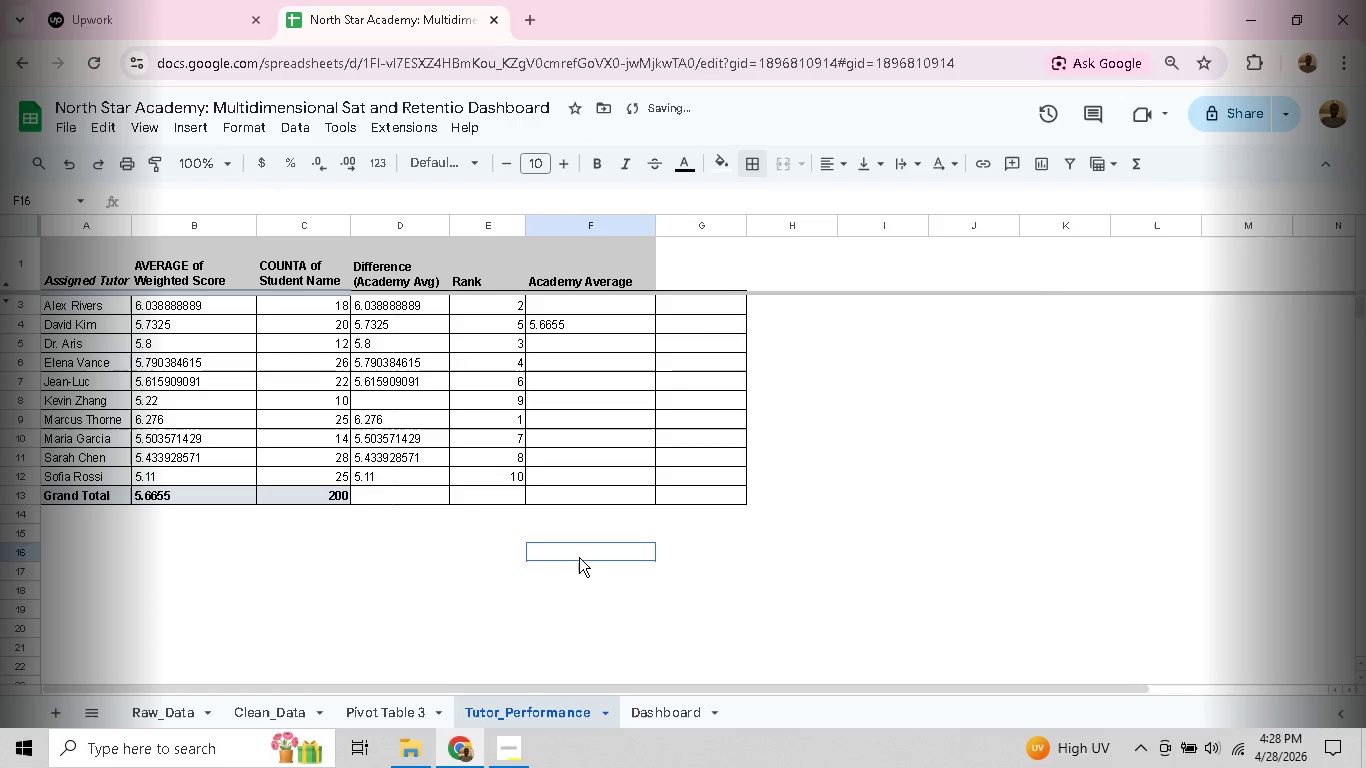 
left_click([579, 557])
 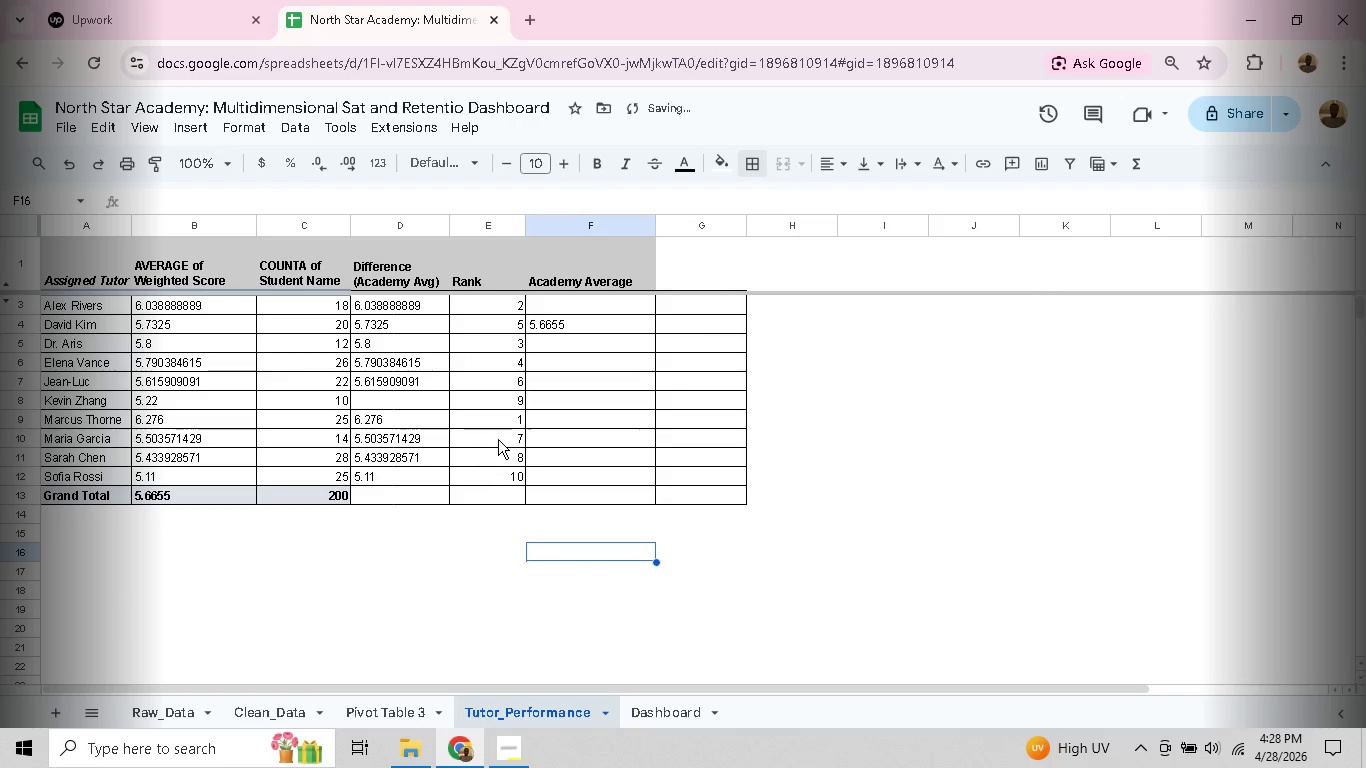 
left_click([498, 439])
 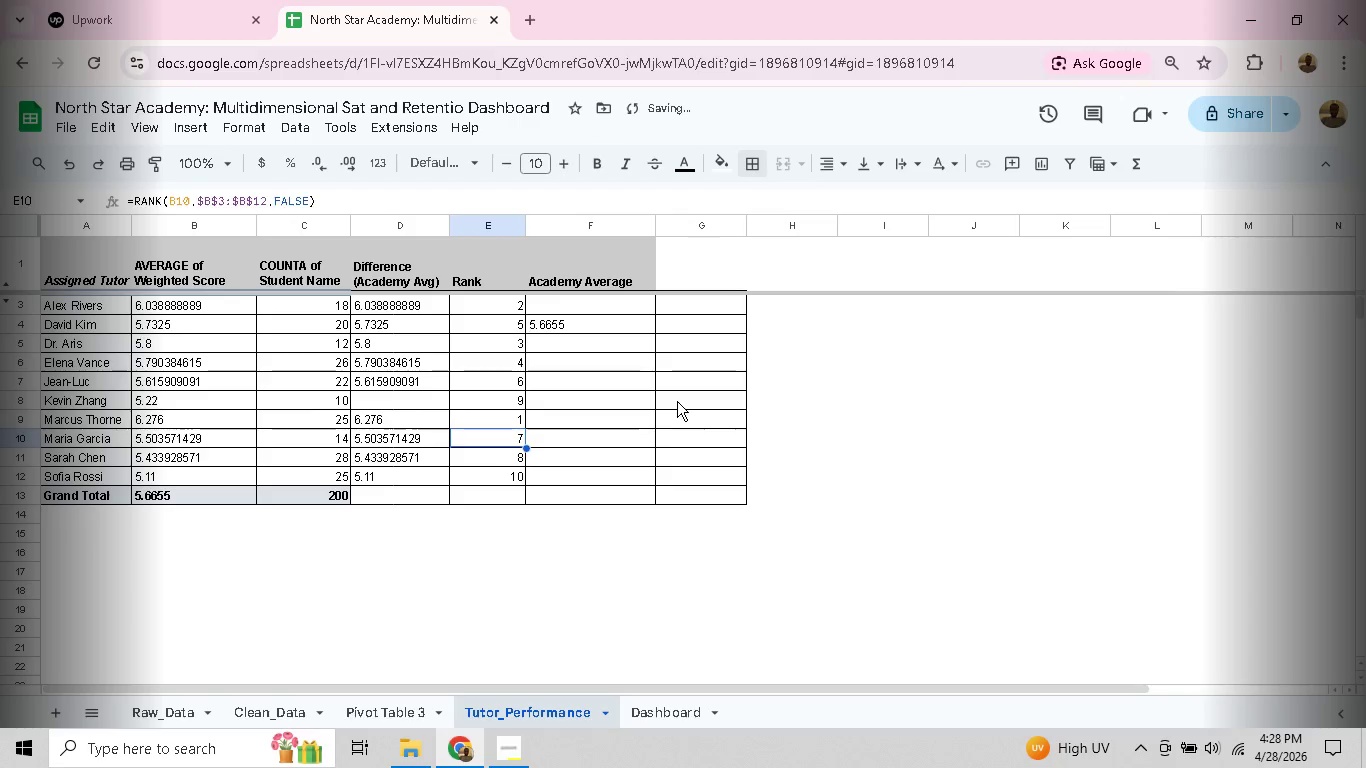 
left_click([677, 401])
 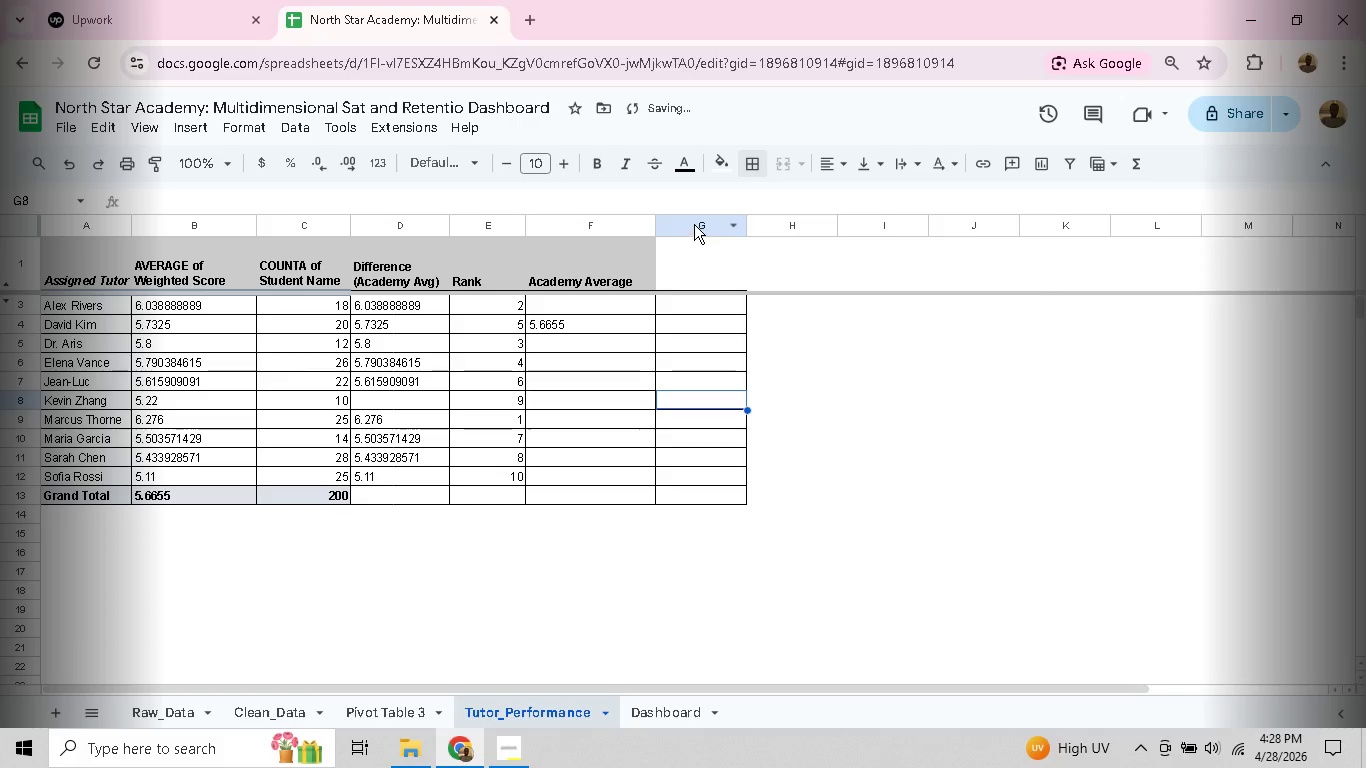 
right_click([694, 224])
 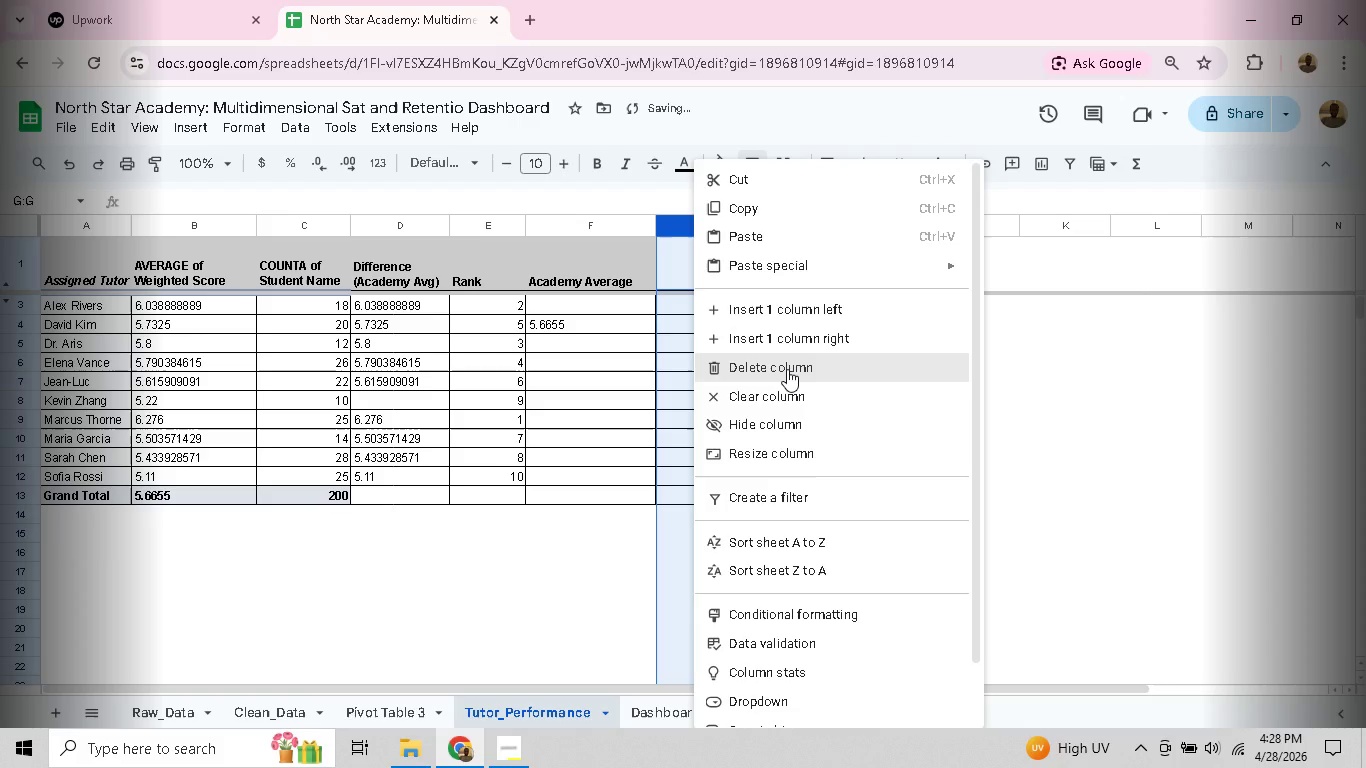 
left_click([787, 369])
 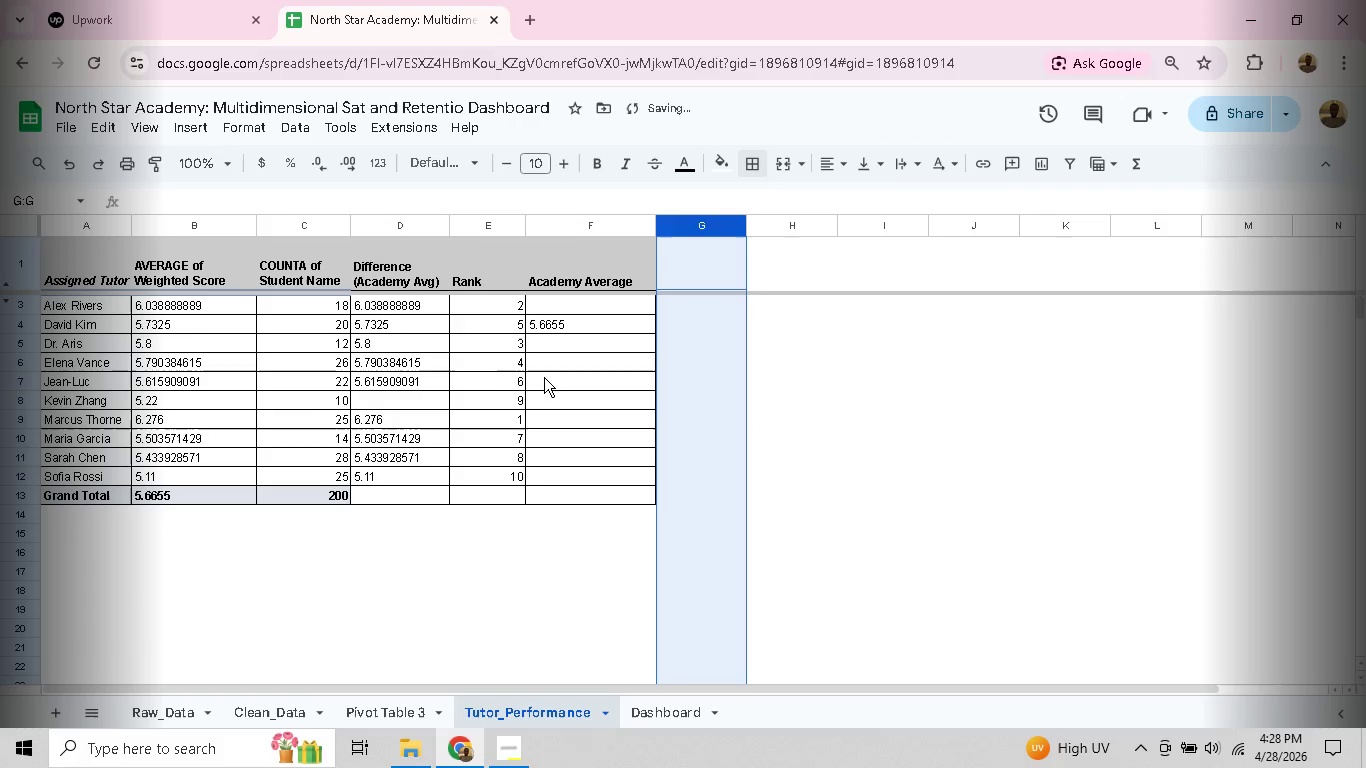 
left_click([509, 382])
 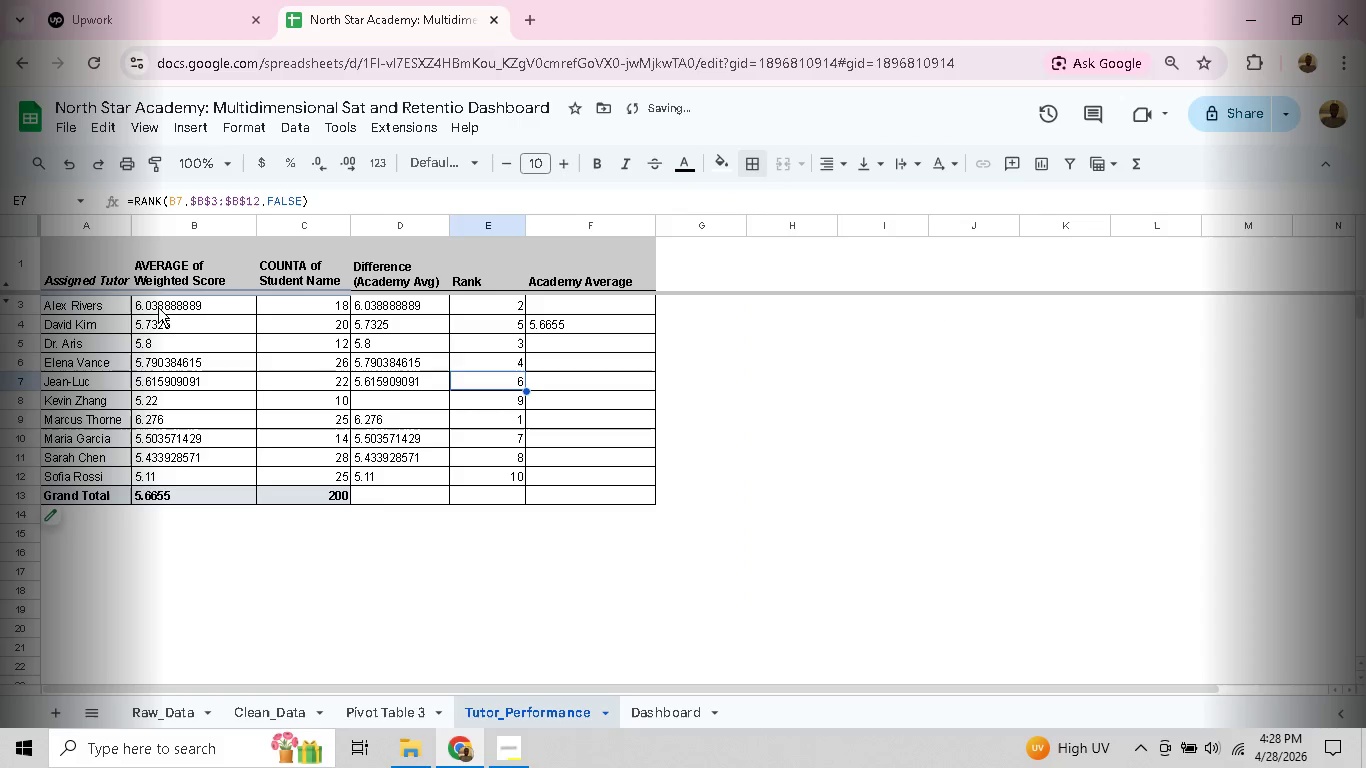 
left_click([154, 308])
 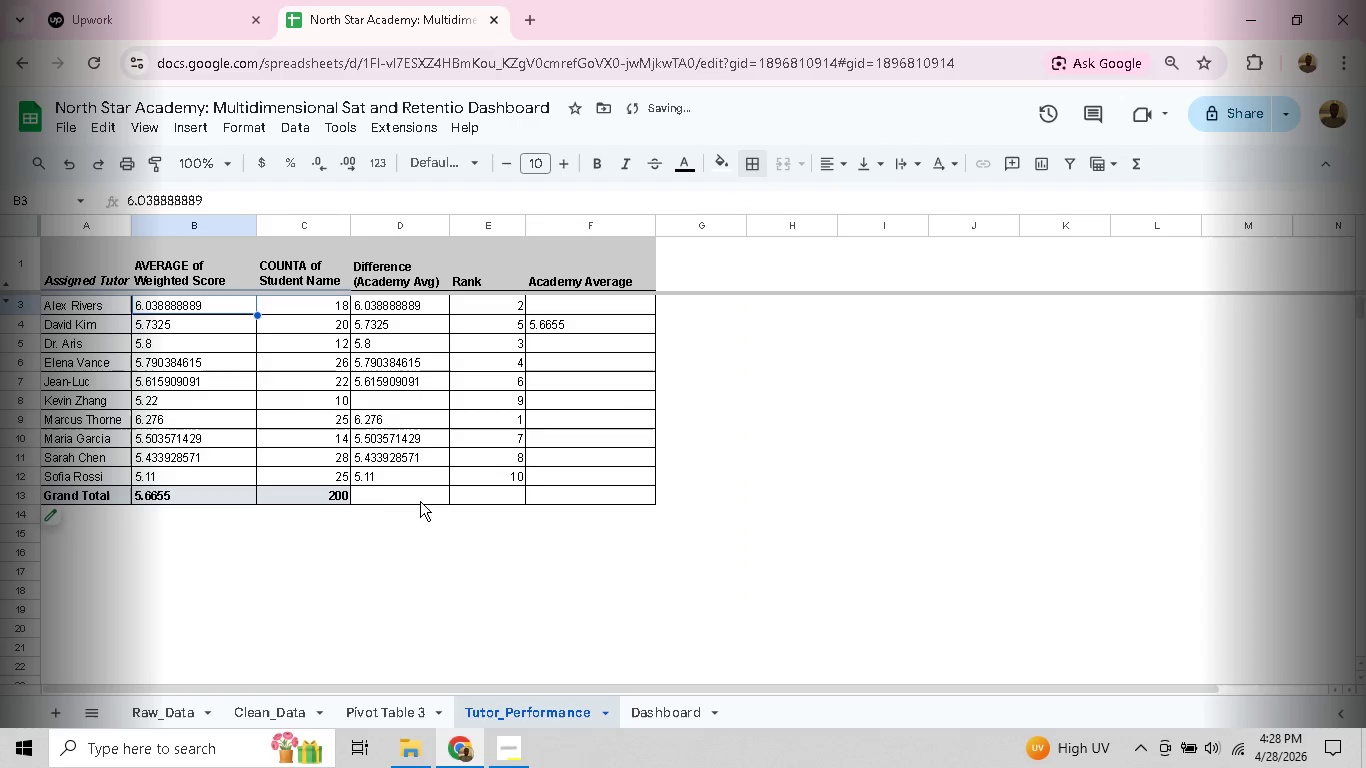 
left_click([652, 724])
 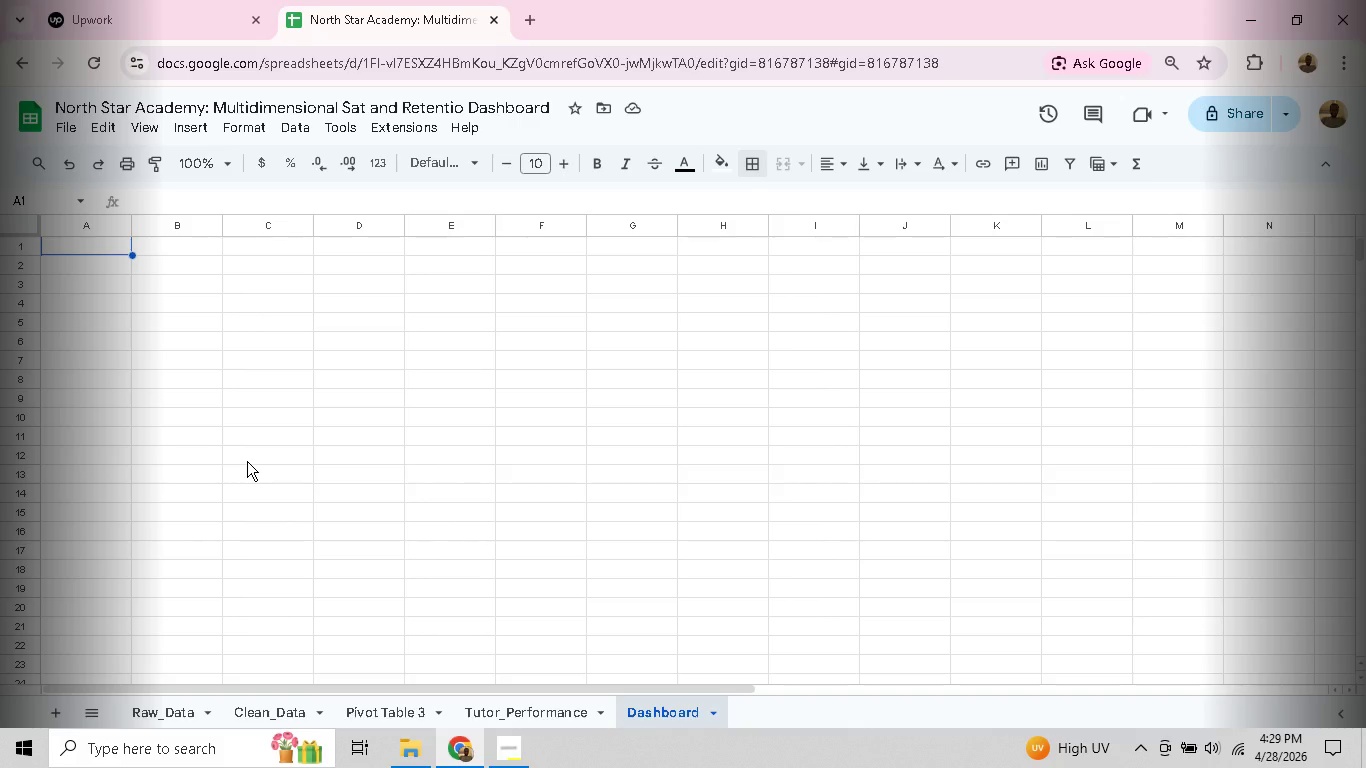 
wait(90.59)
 